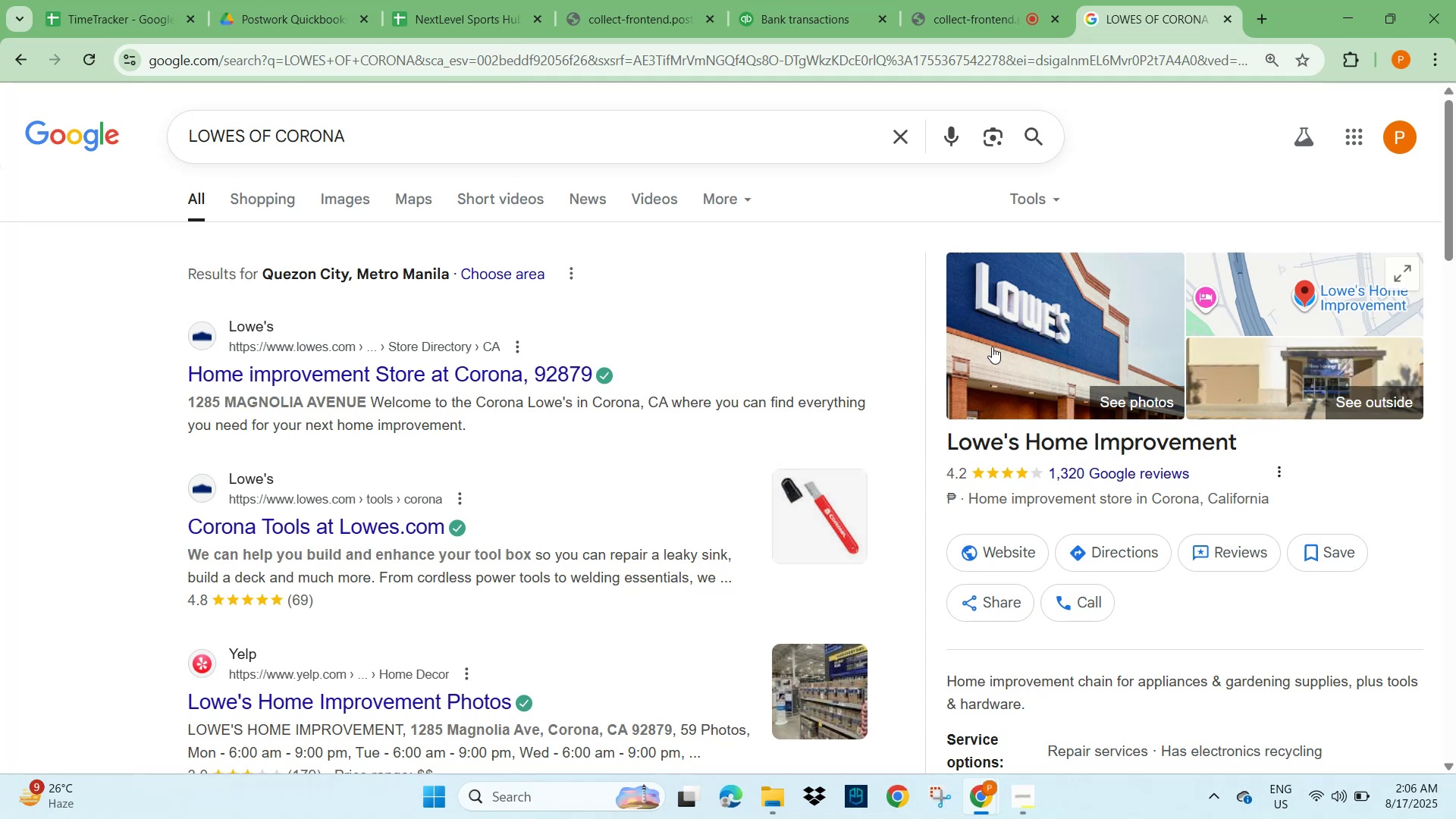 
key(Semicolon)
 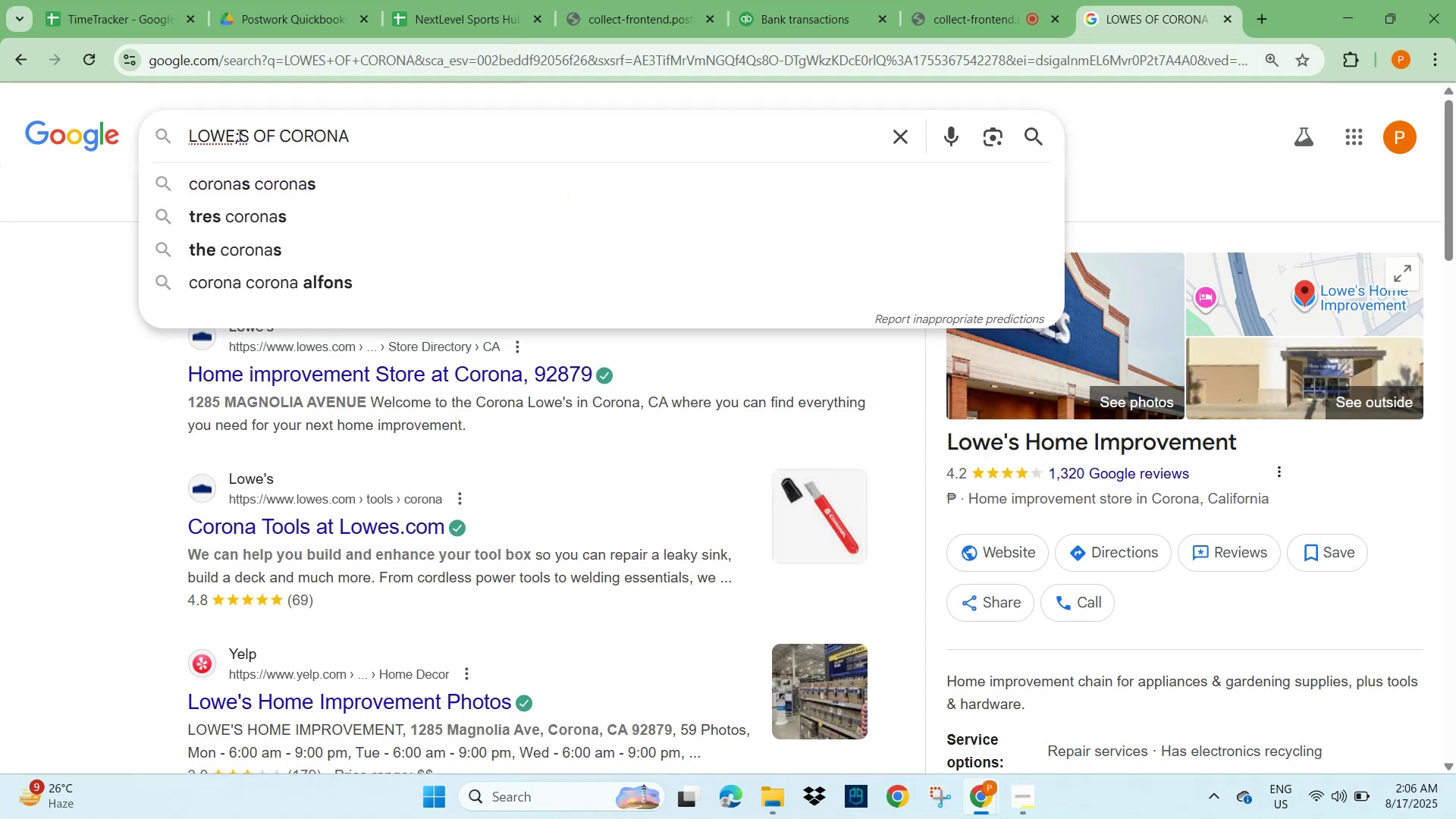 
key(Backspace)
 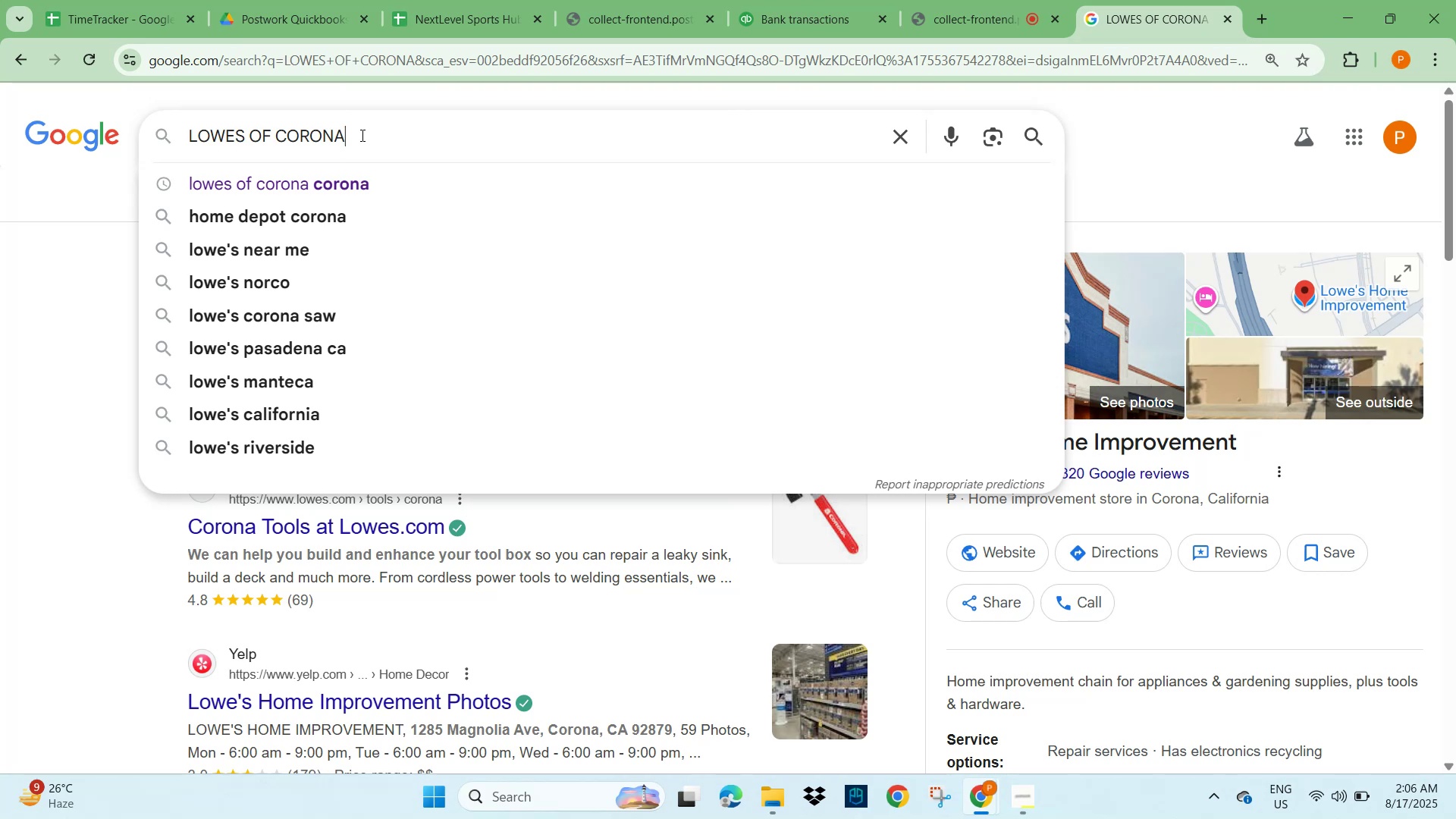 
left_click([192, 136])
 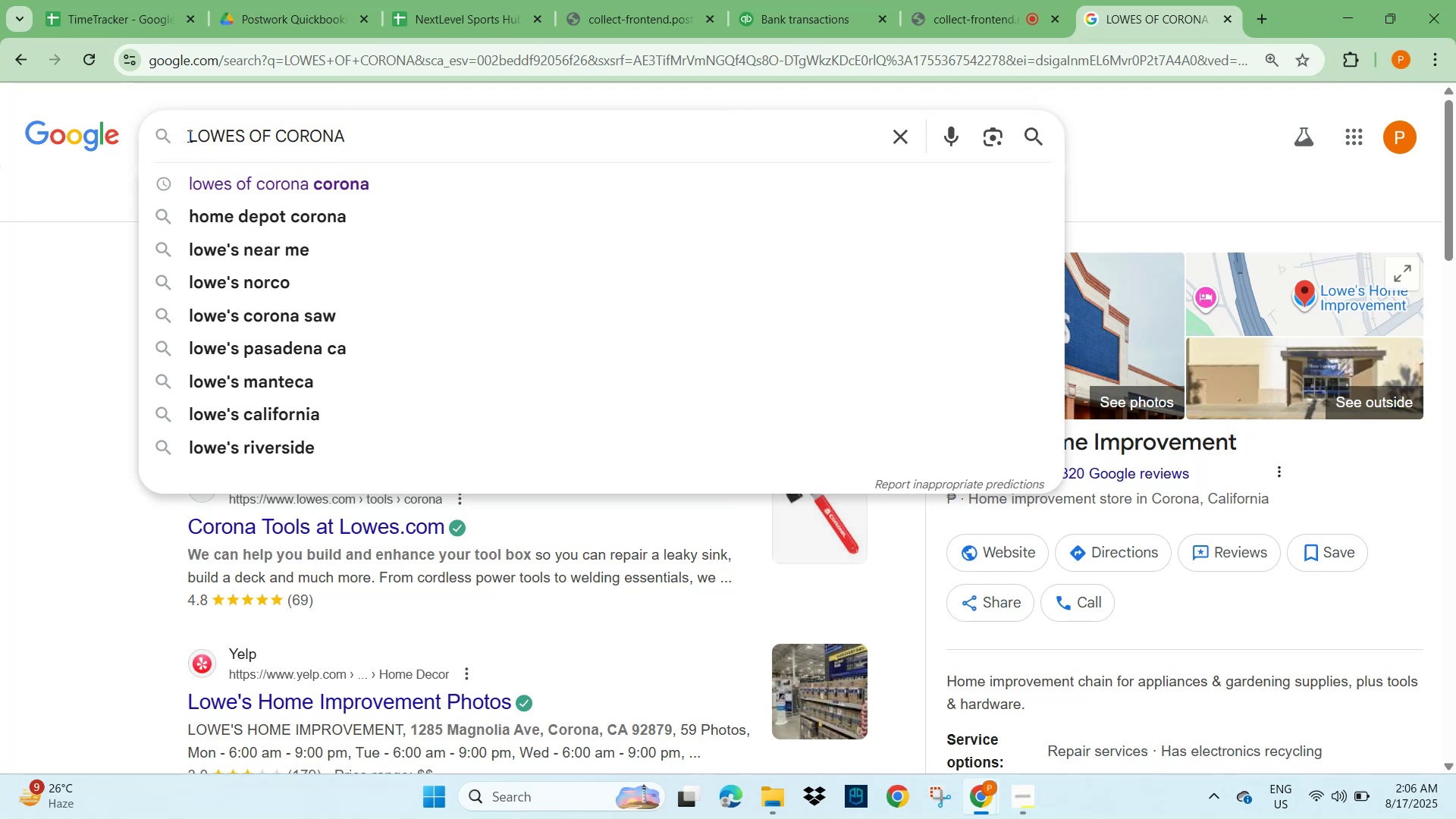 
type(what odes )
key(Backspace)
key(Backspace)
key(Backspace)
key(Backspace)
key(Backspace)
type(does )
 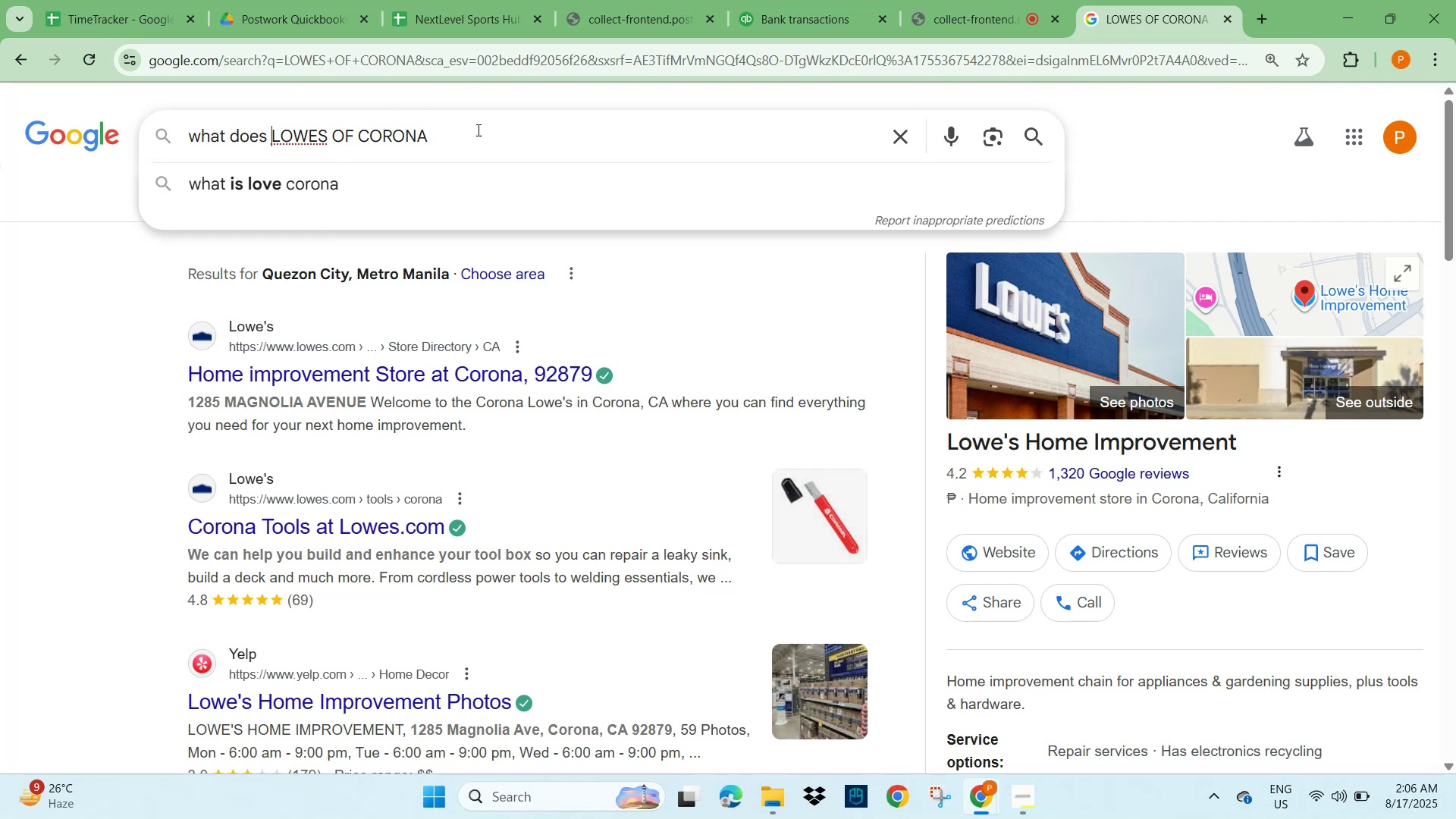 
left_click([491, 150])
 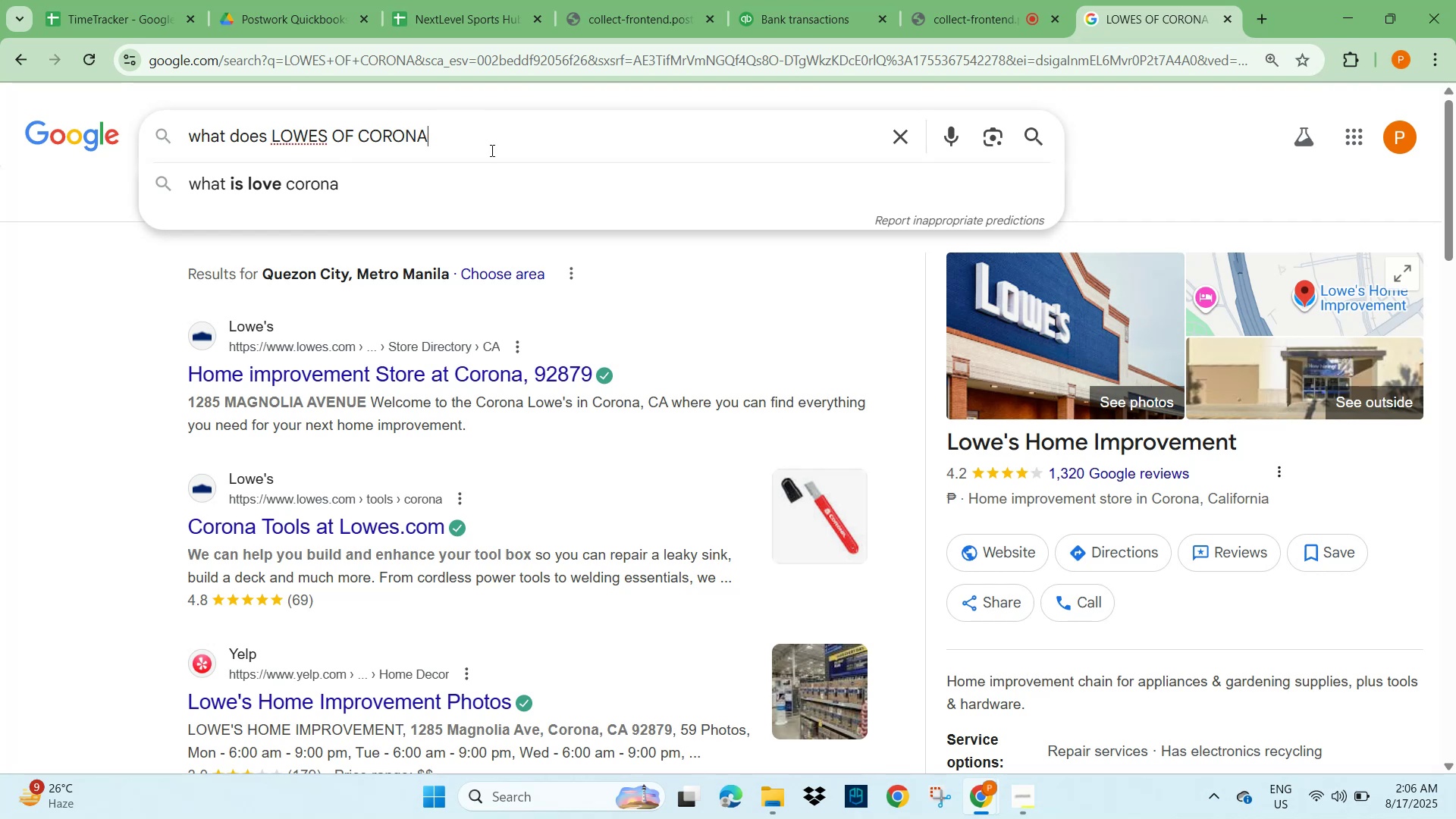 
type( sell)
key(NumpadEnter)
 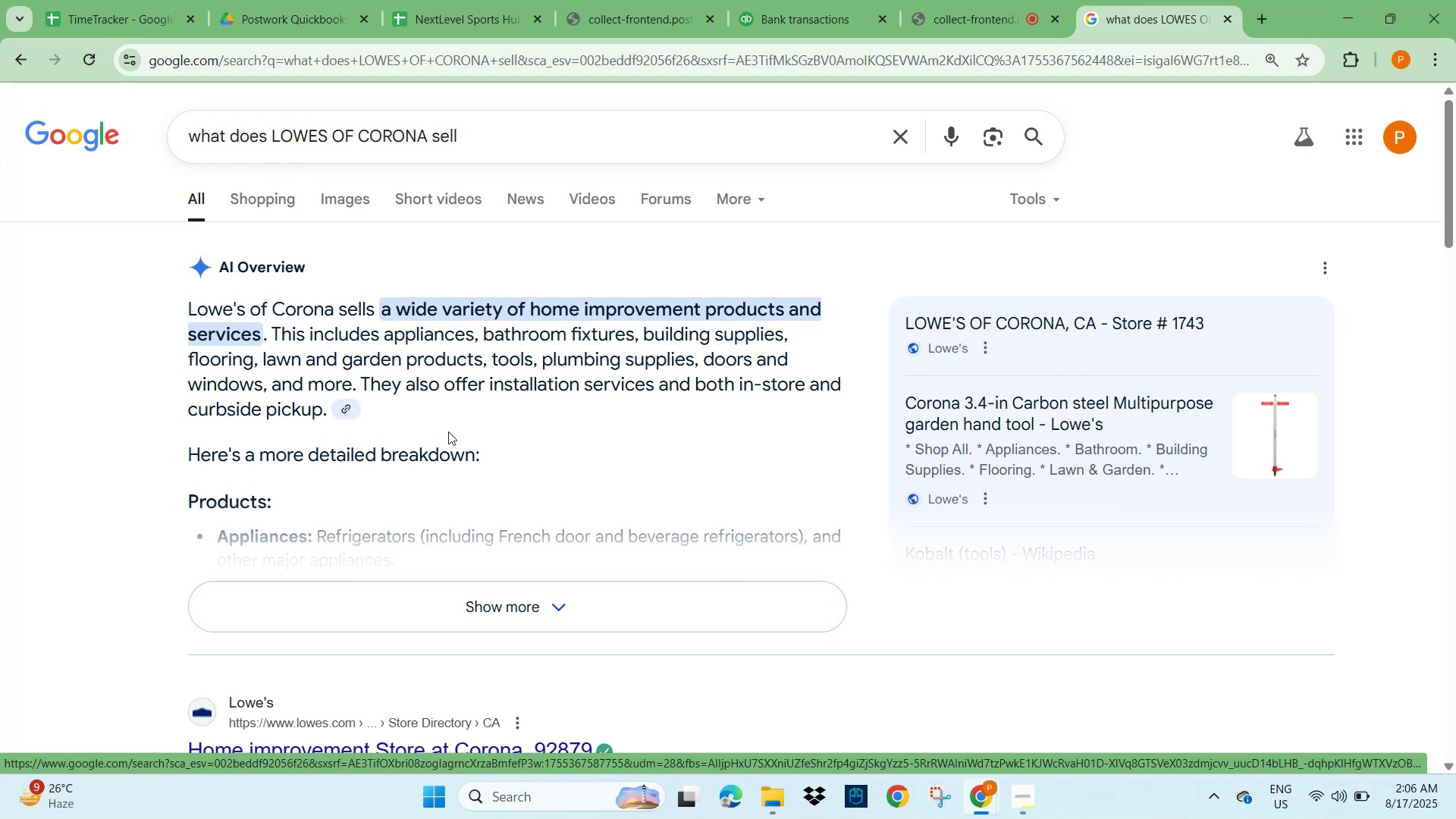 
wait(18.13)
 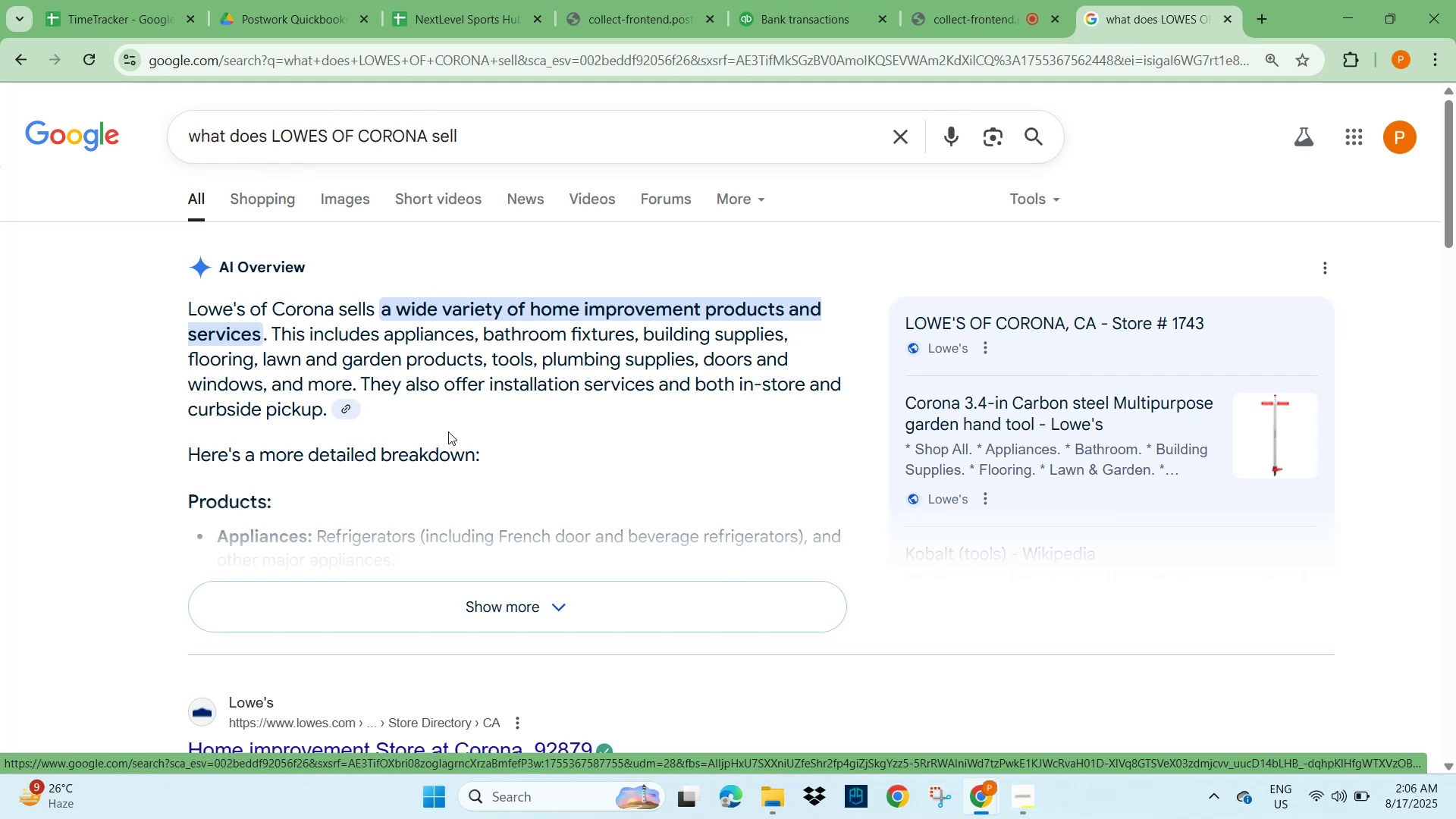 
scroll: coordinate [463, 469], scroll_direction: down, amount: 4.0
 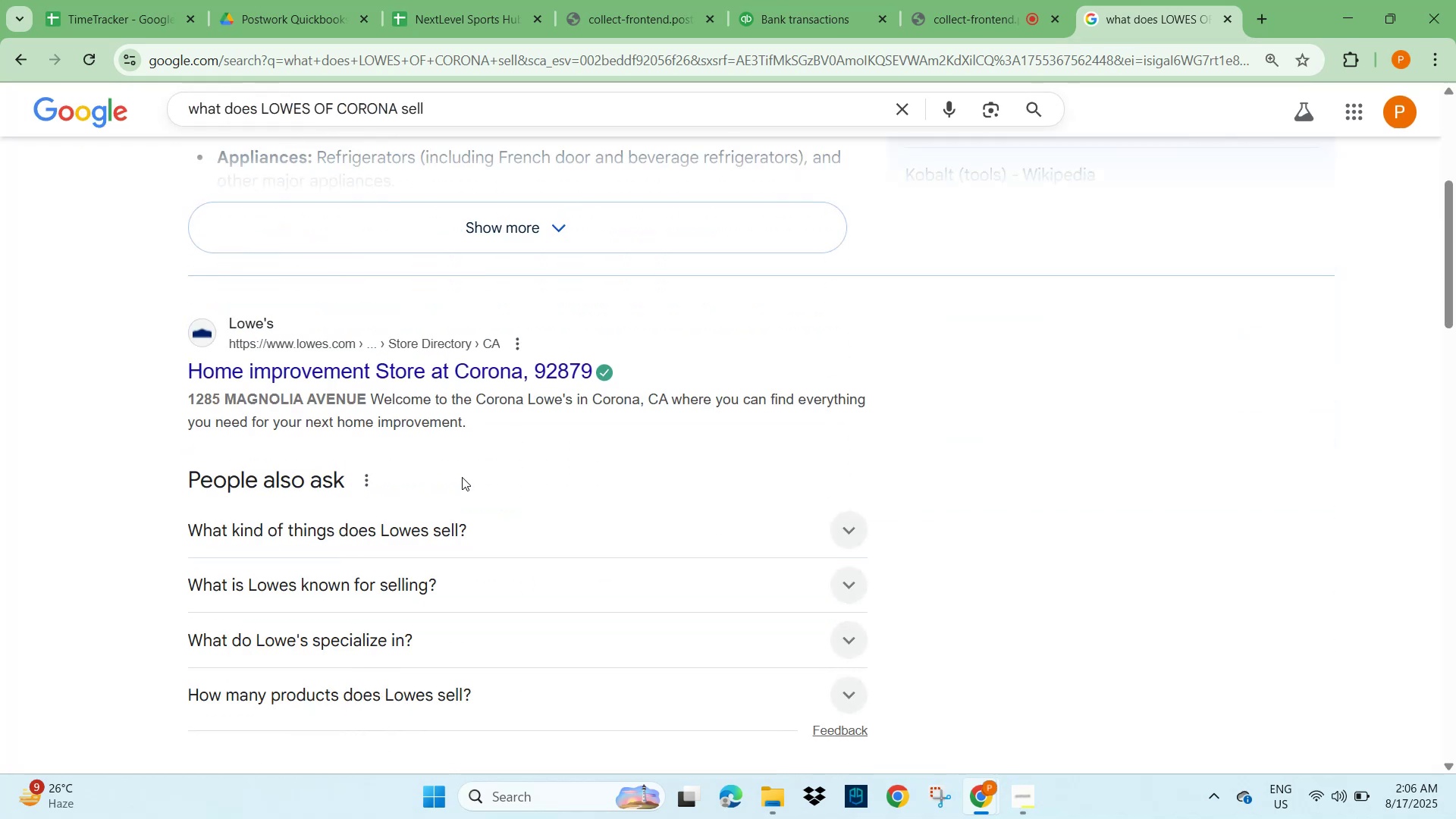 
scroll: coordinate [462, 477], scroll_direction: up, amount: 7.0
 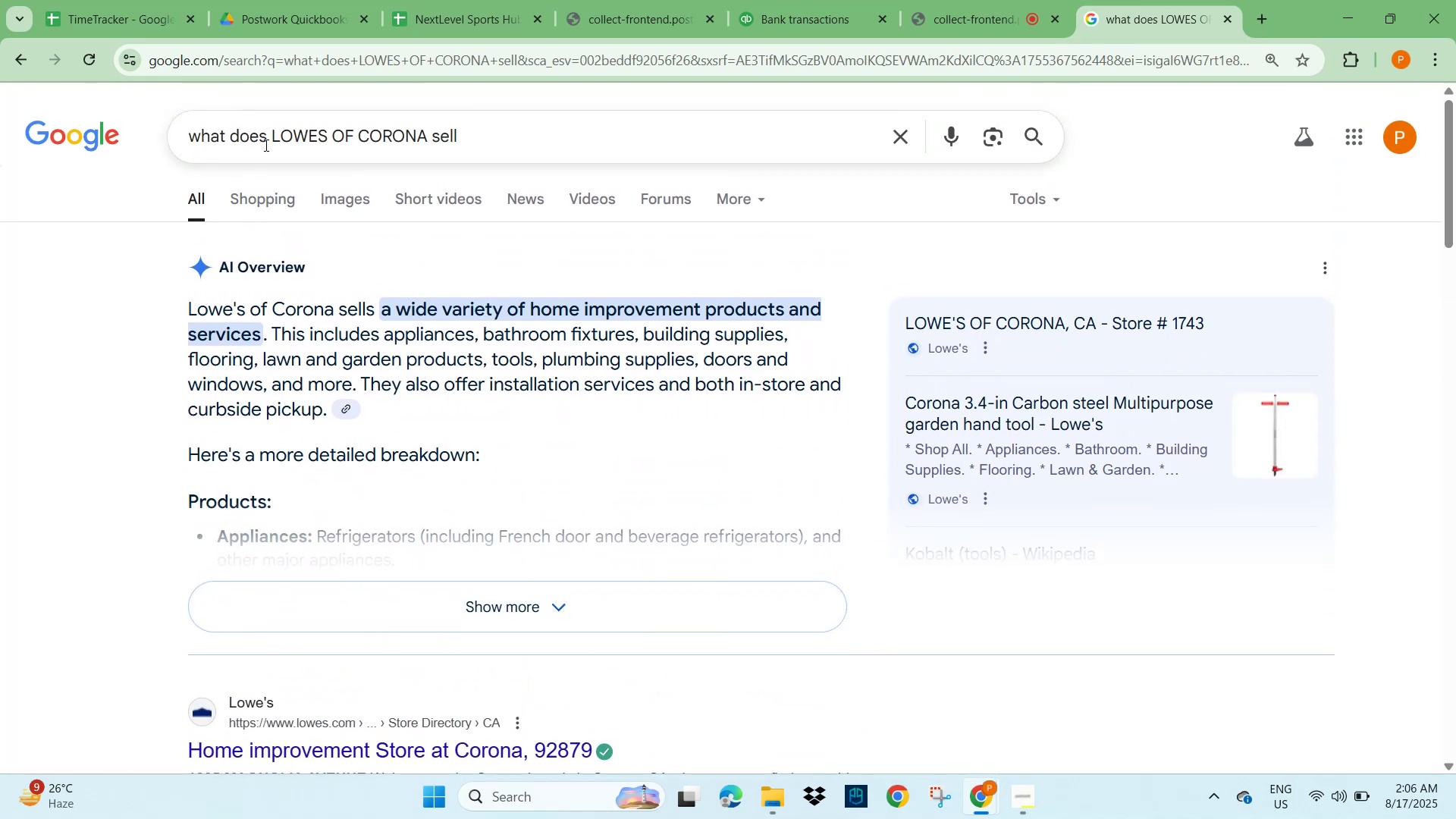 
left_click_drag(start_coordinate=[229, 144], to_coordinate=[194, 143])
 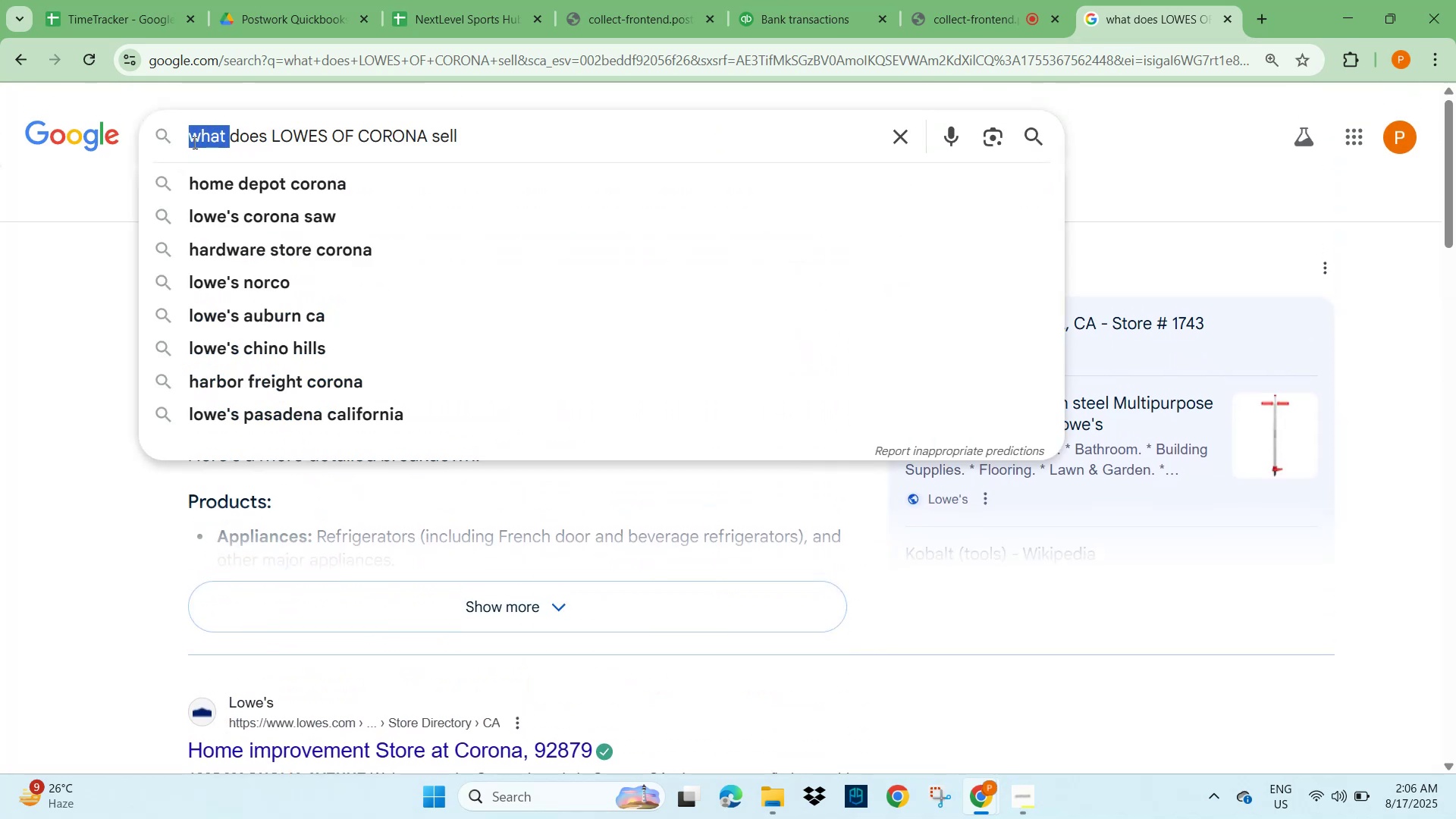 
key(Backspace)
 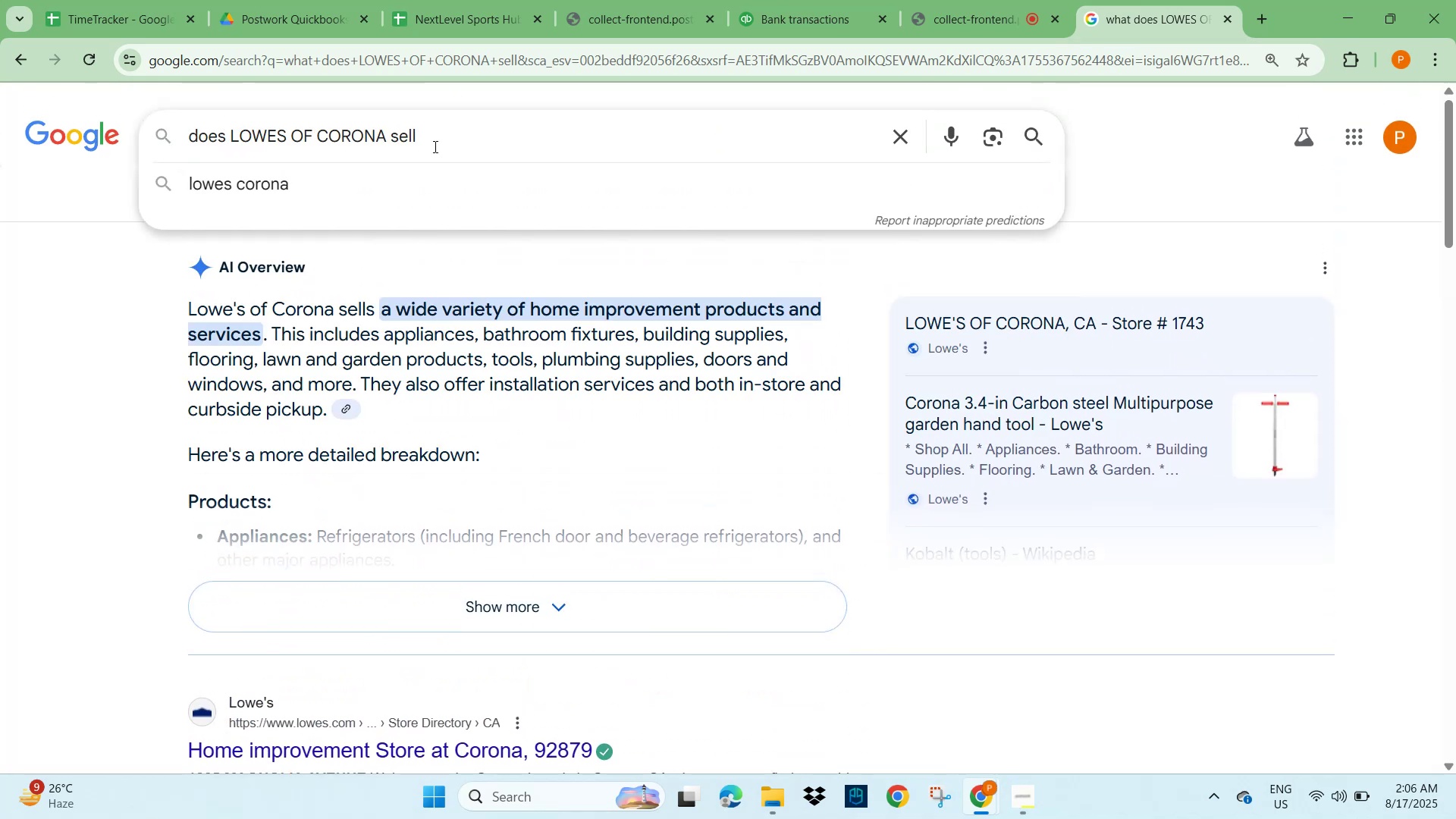 
left_click([467, 139])
 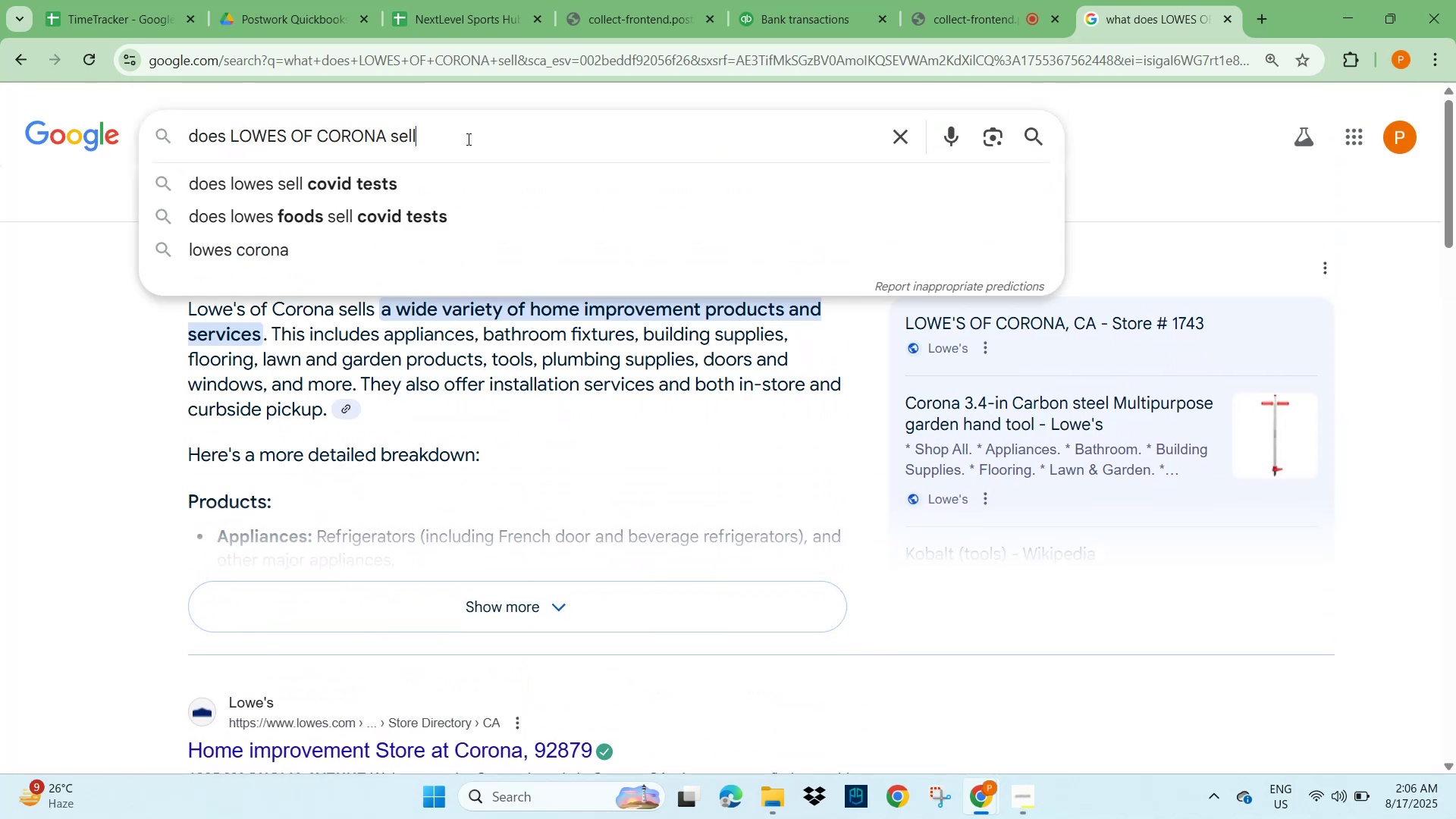 
type( gym equipments)
key(NumpadEnter)
 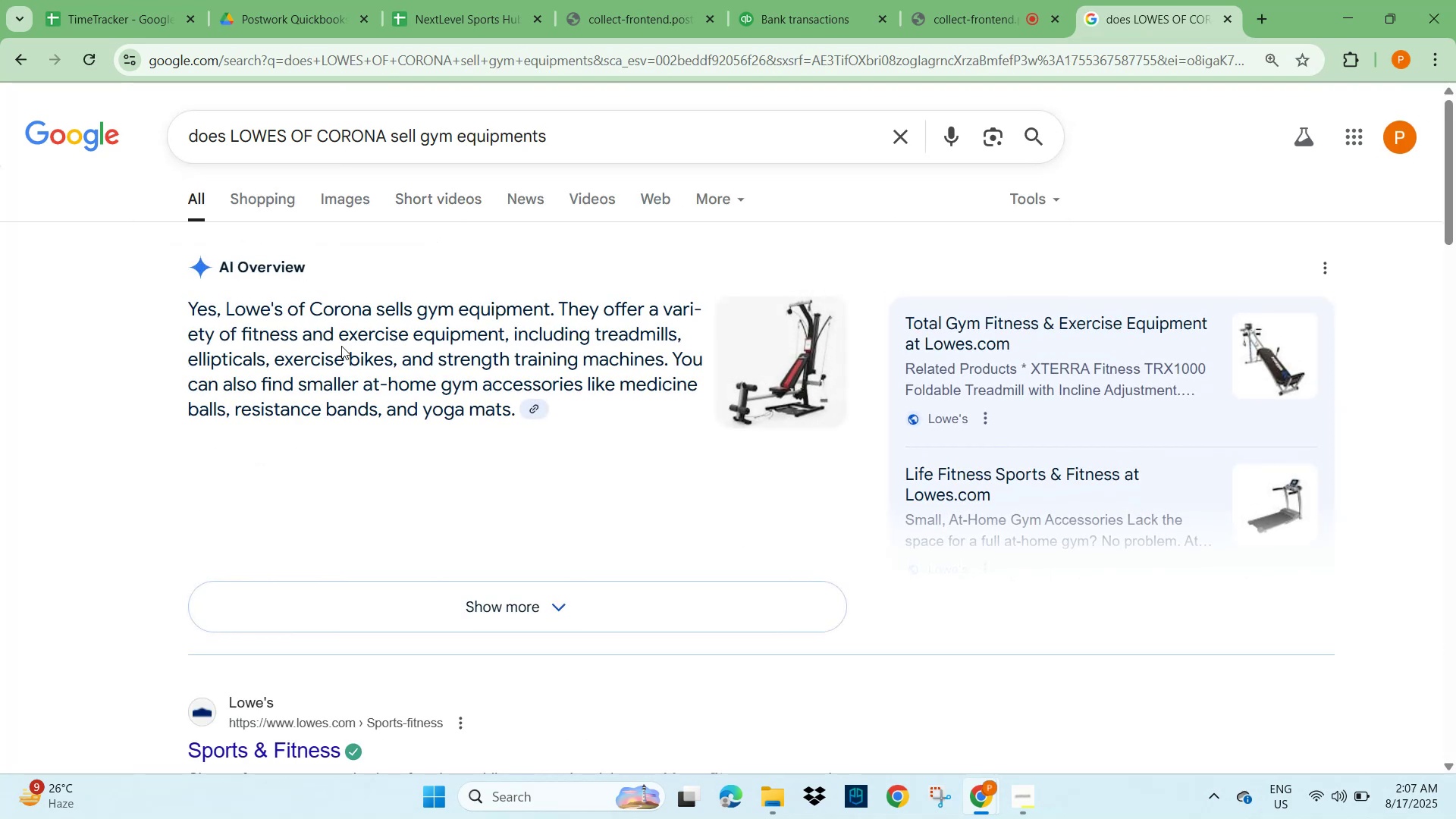 
wait(7.66)
 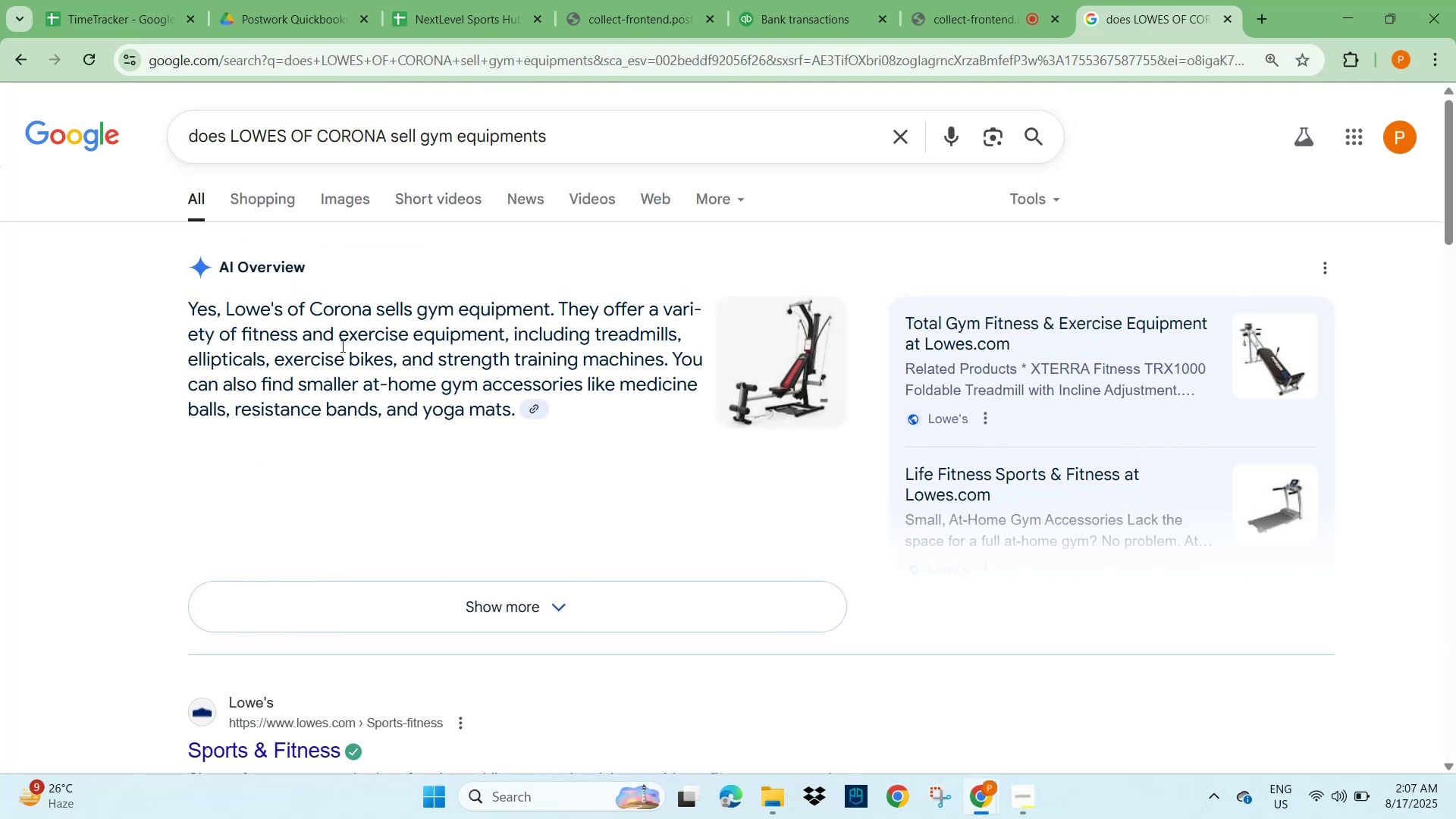 
left_click([790, 18])
 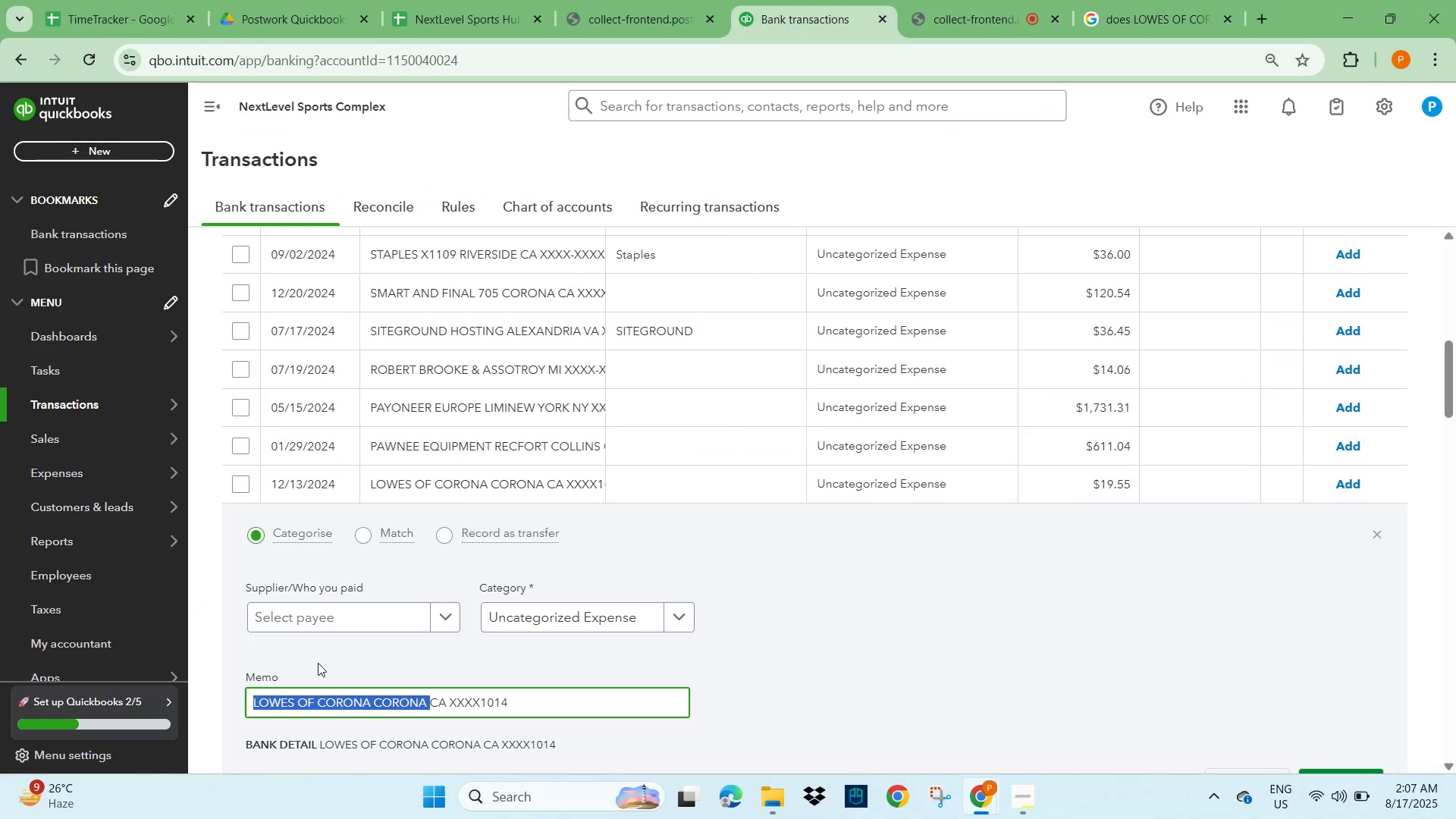 
left_click([289, 604])
 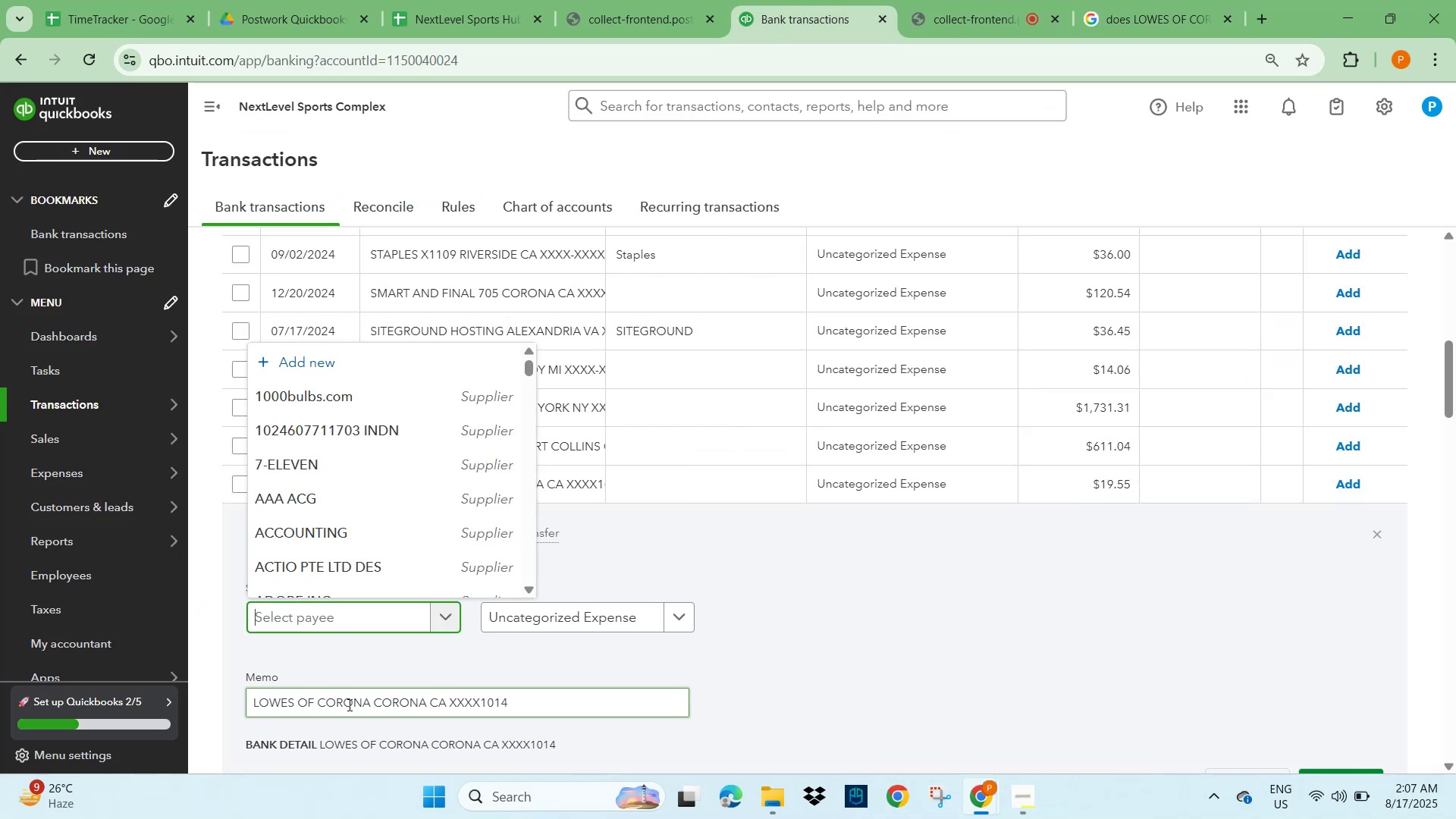 
left_click_drag(start_coordinate=[370, 704], to_coordinate=[235, 708])
 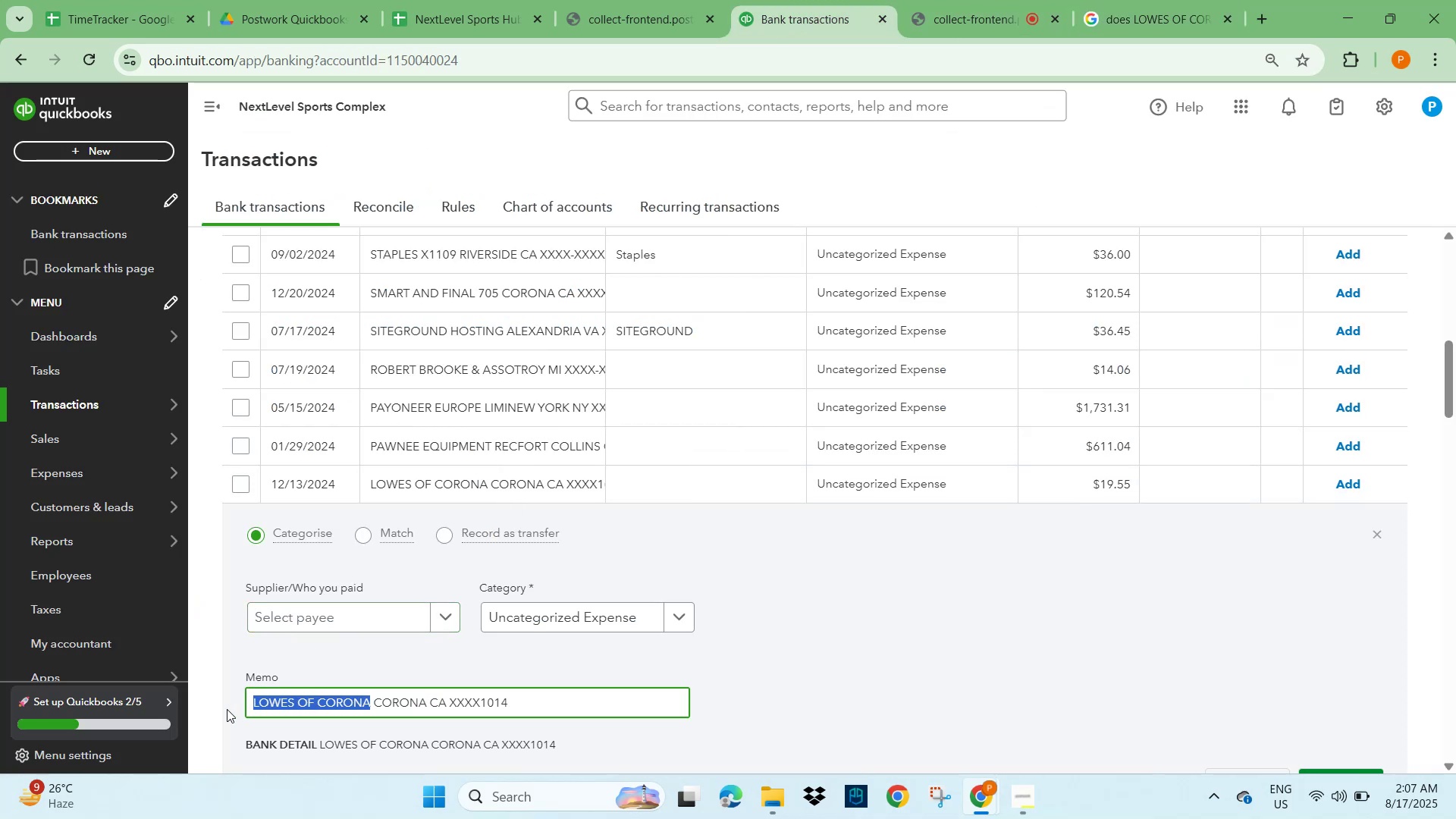 
key(Control+C)
 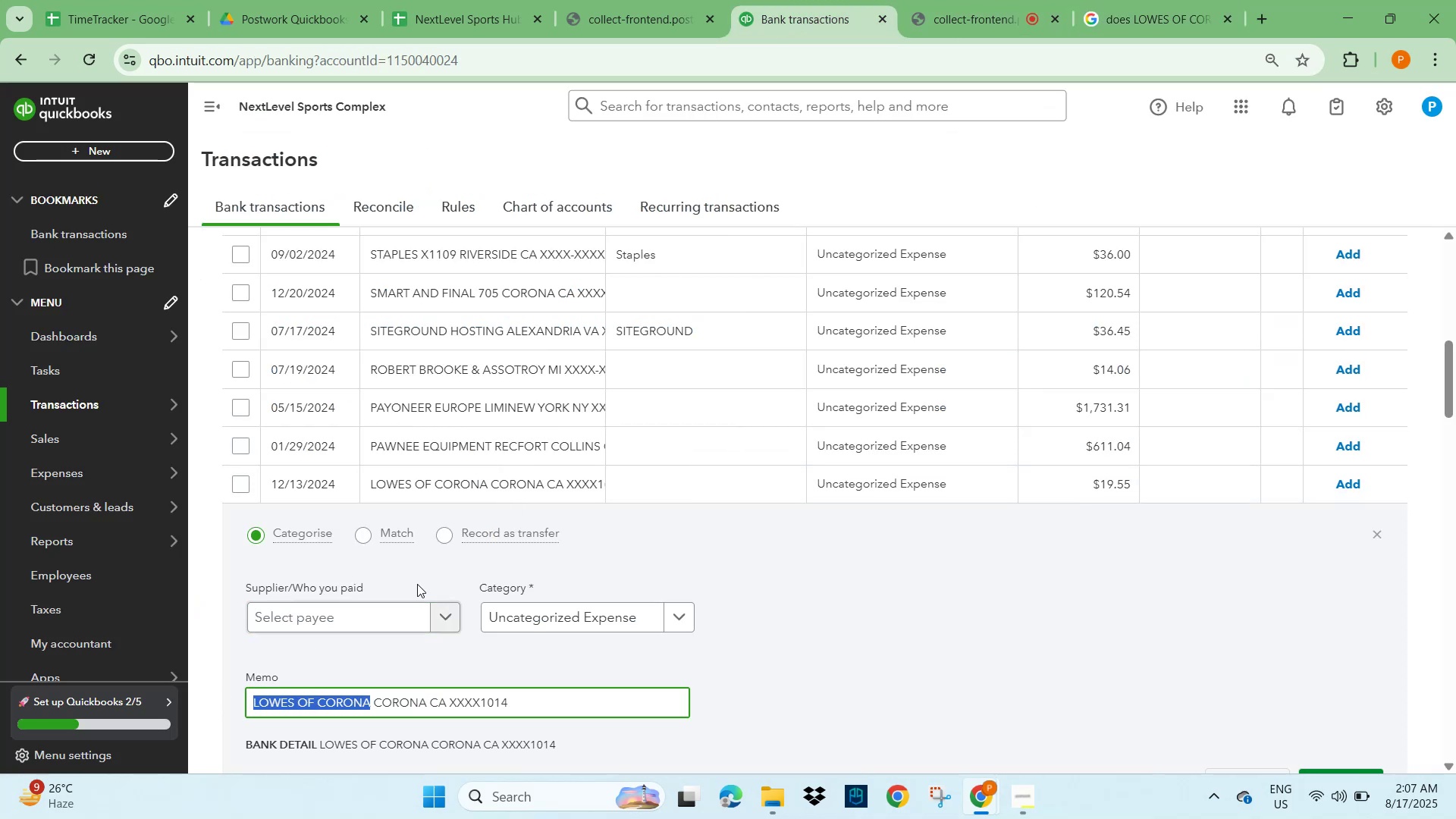 
scroll: coordinate [715, 431], scroll_direction: up, amount: 10.0
 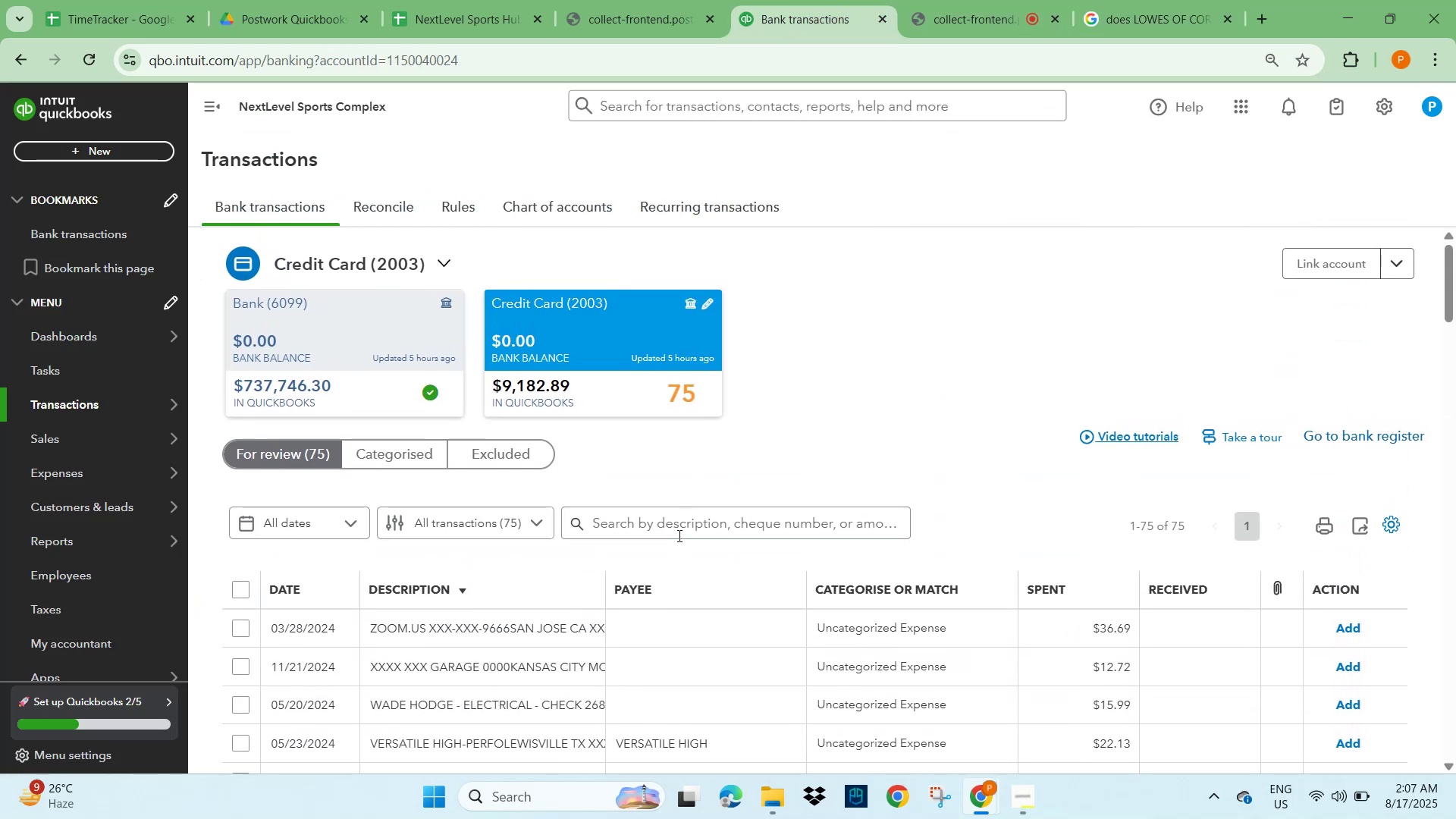 
key(Control+V)
 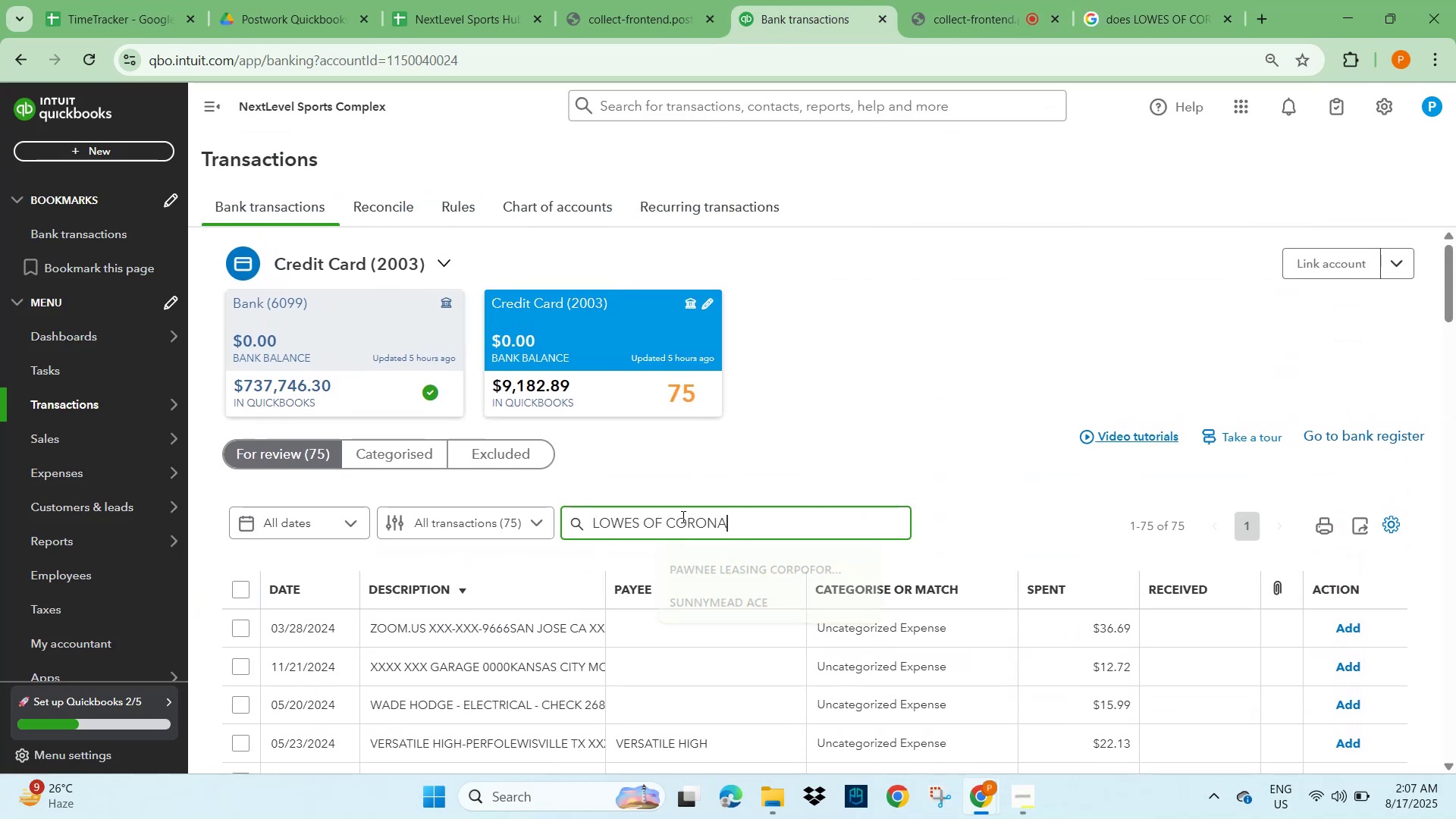 
key(NumpadEnter)
 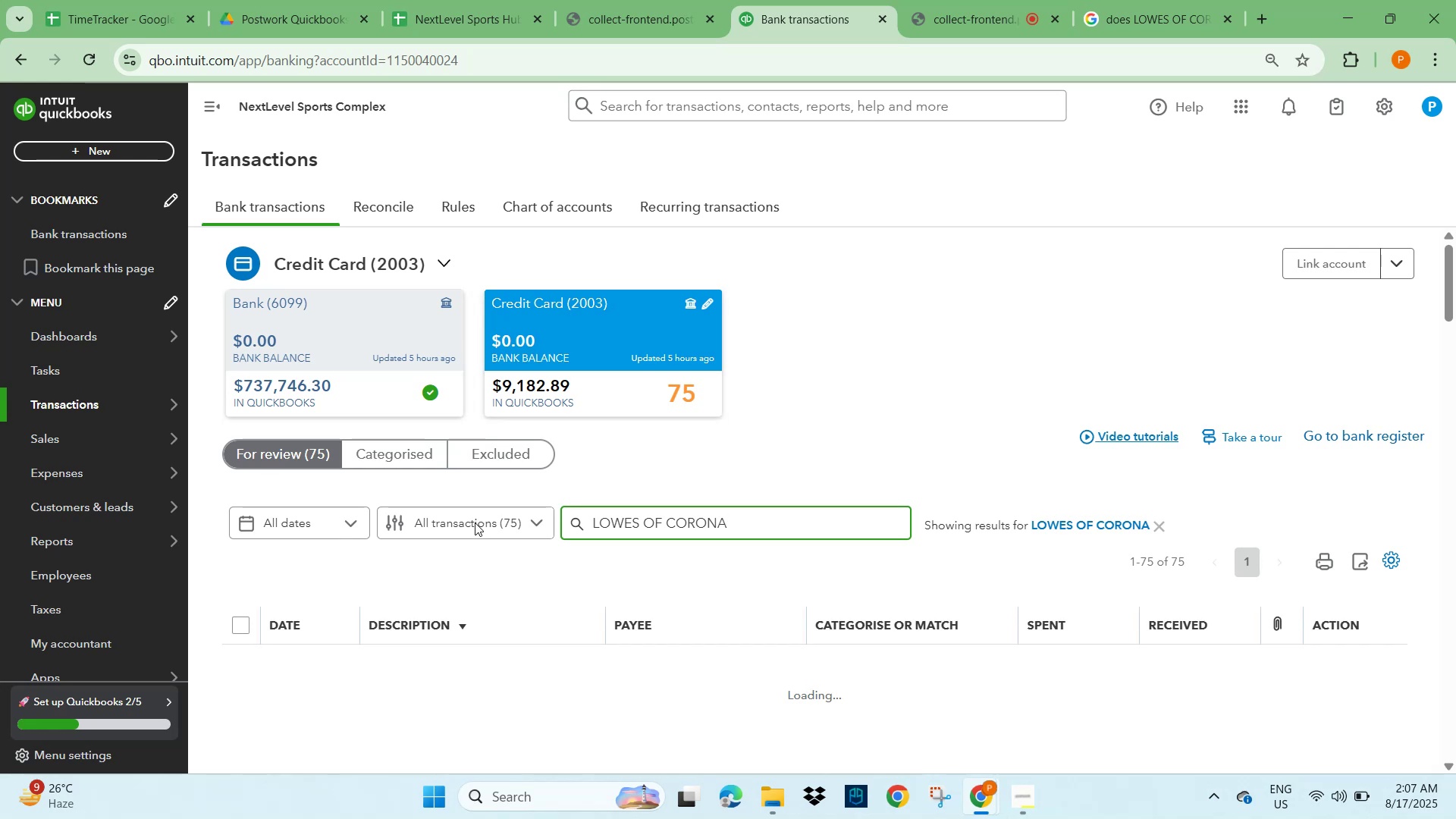 
scroll: coordinate [421, 535], scroll_direction: down, amount: 2.0
 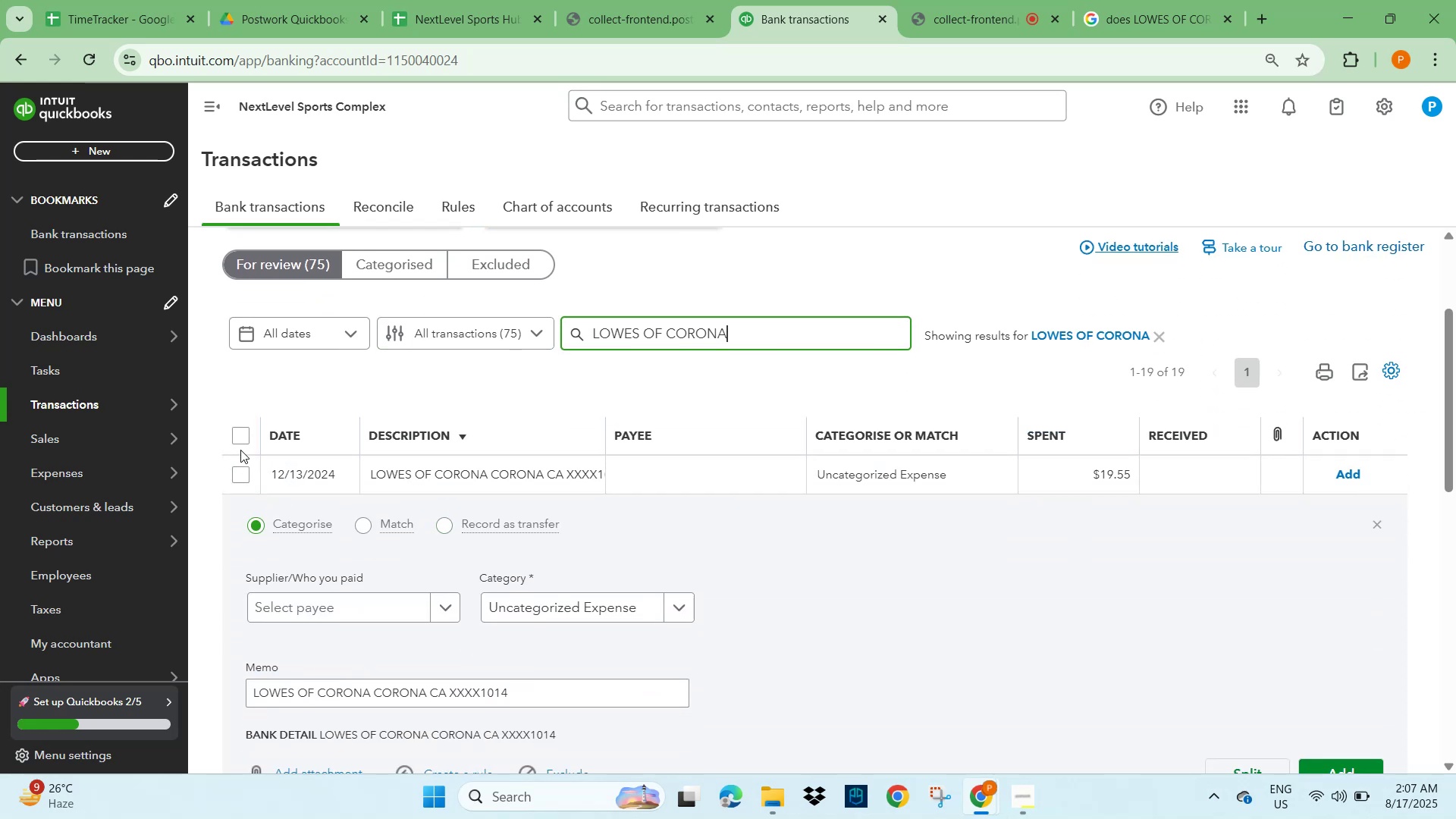 
left_click([243, 475])
 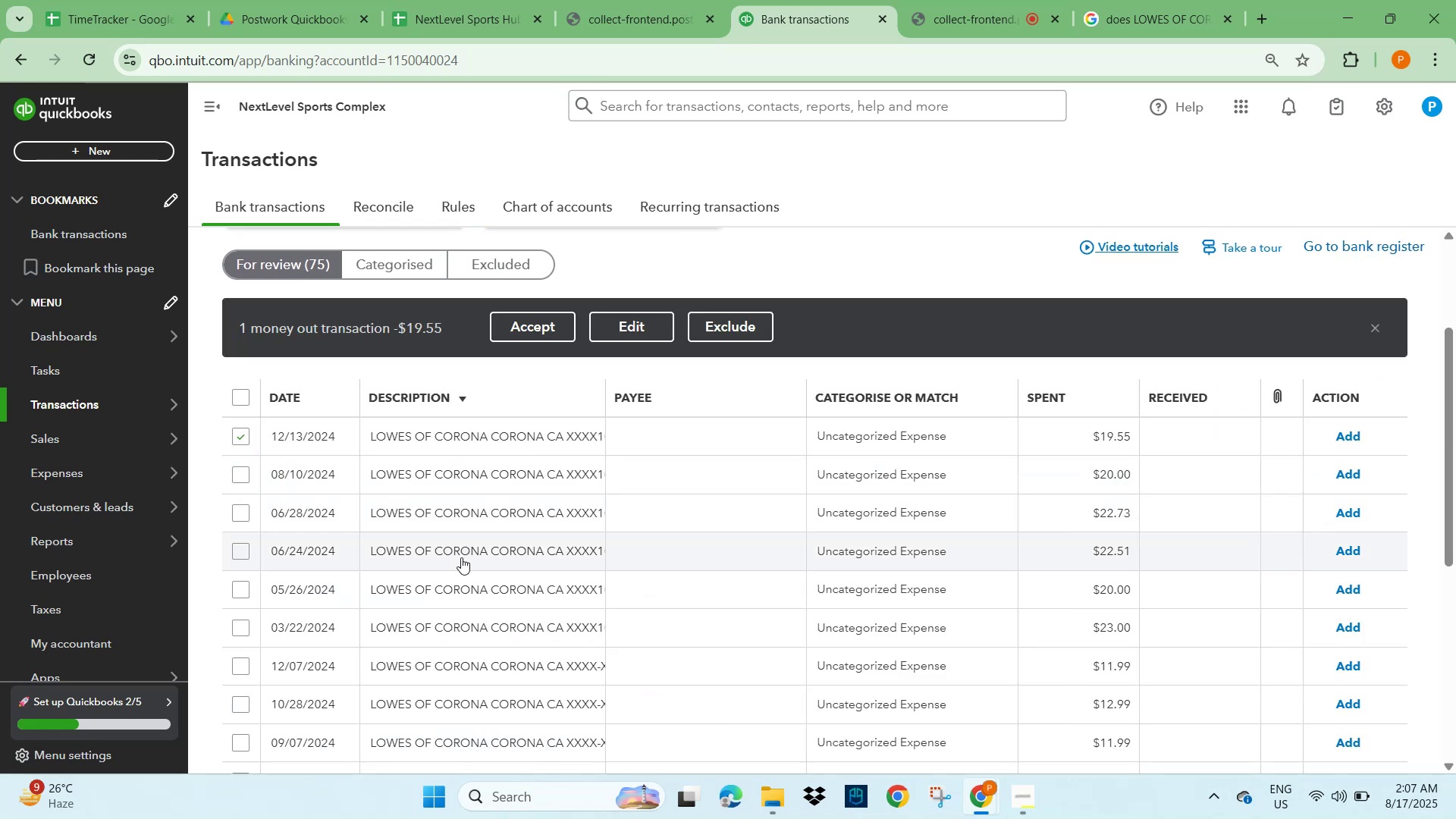 
left_click([416, 423])
 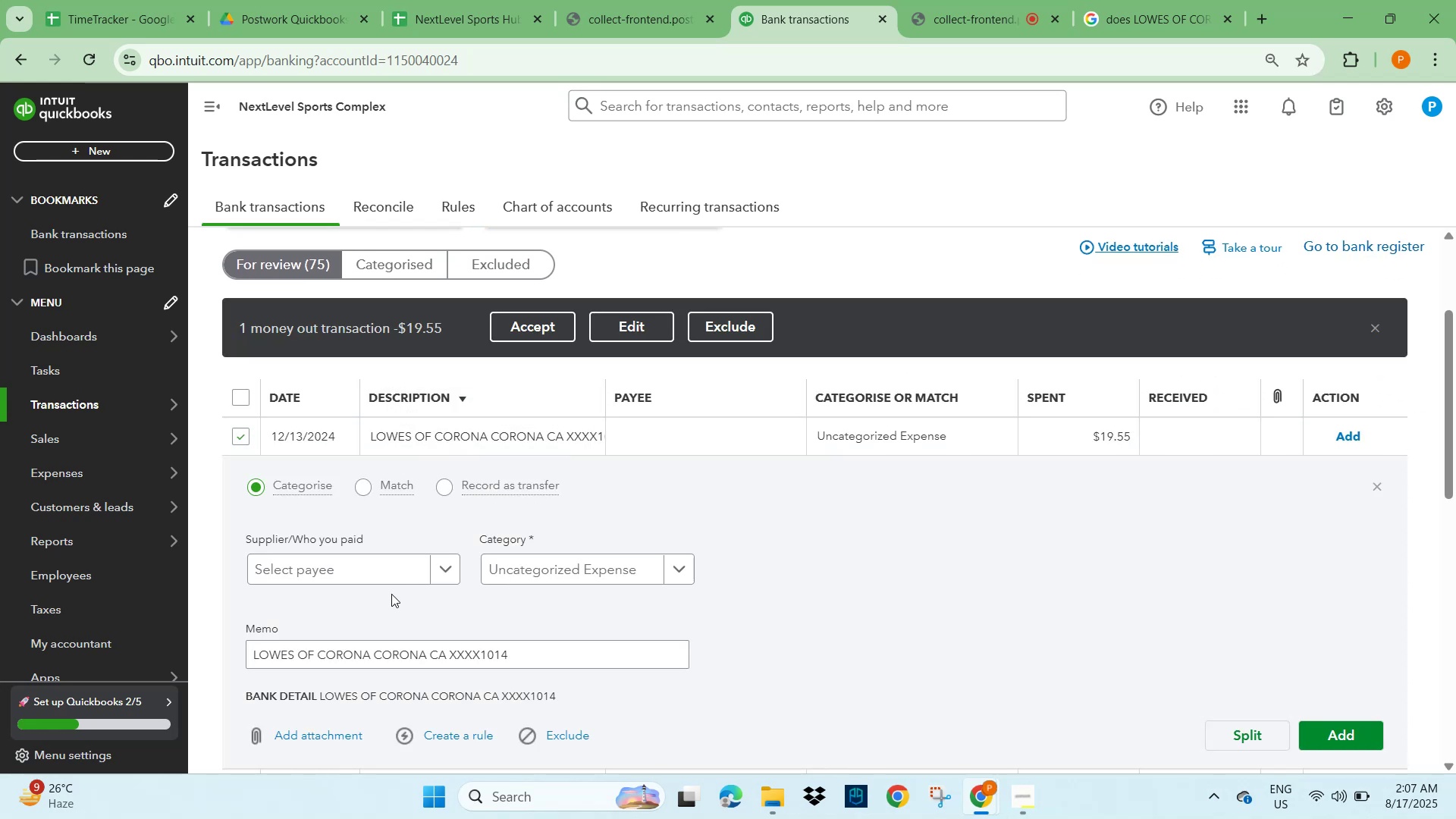 
left_click_drag(start_coordinate=[374, 566], to_coordinate=[372, 560])
 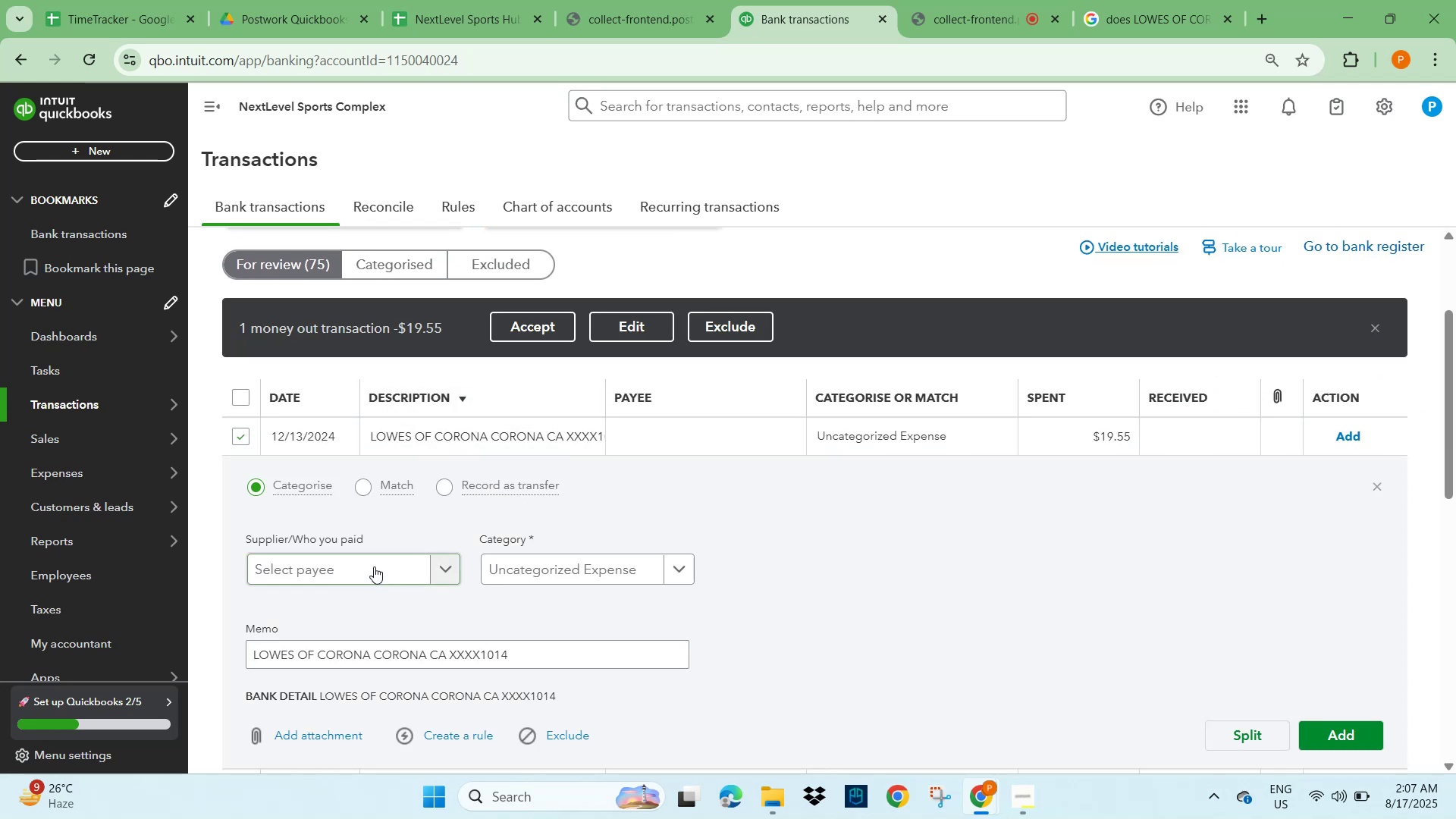 
key(Control+V)
 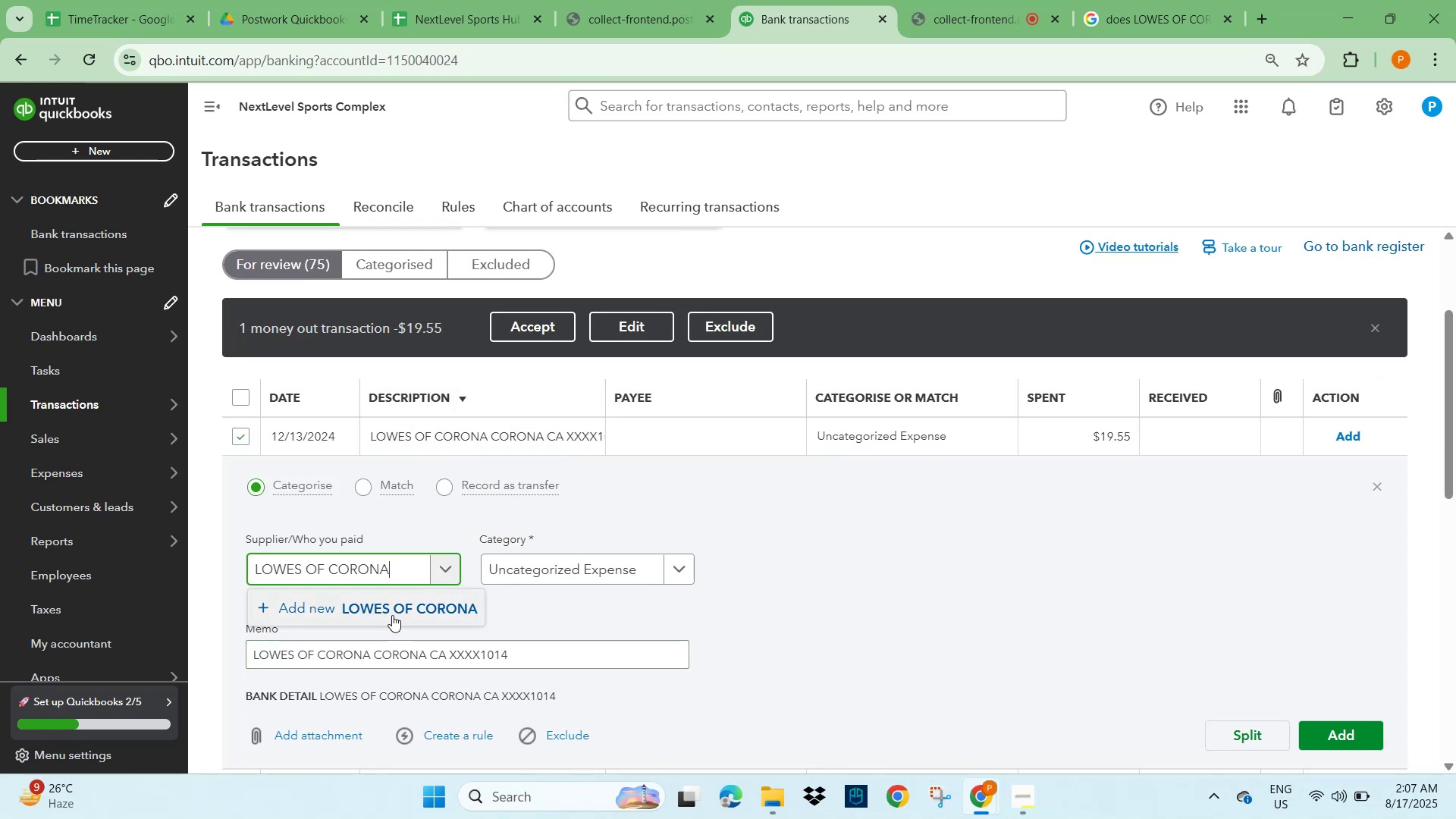 
left_click([412, 611])
 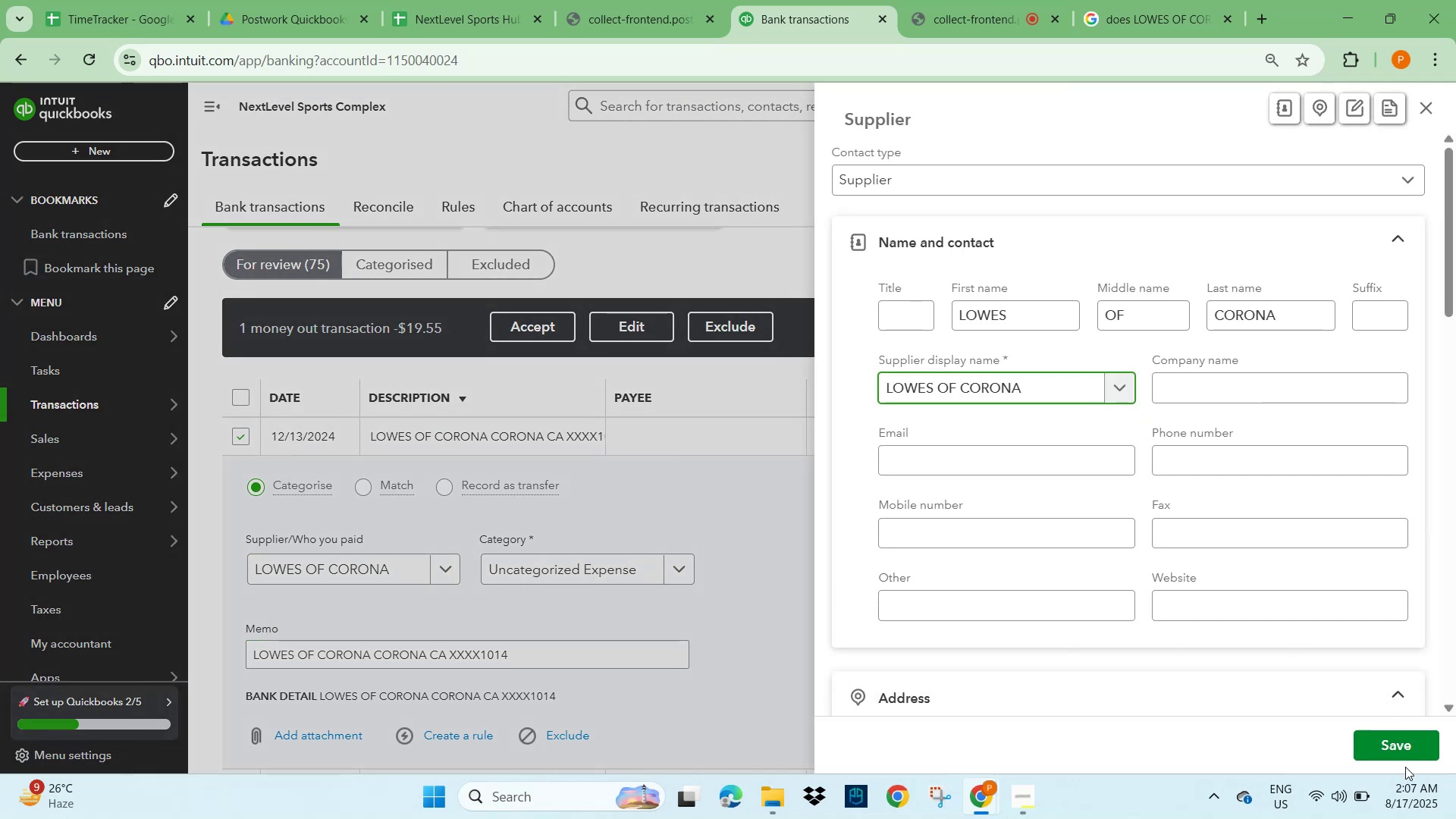 
left_click([1386, 738])
 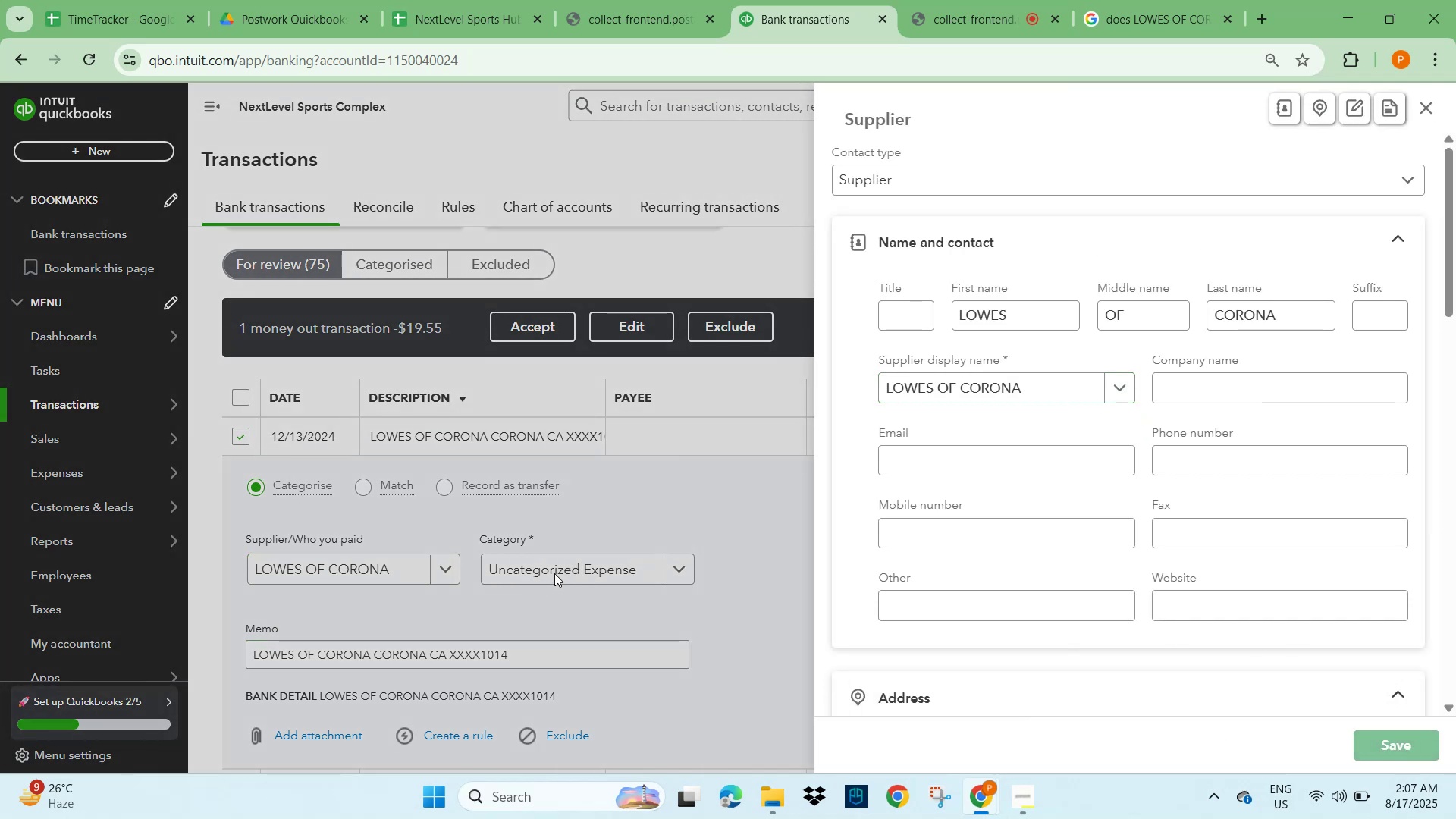 
left_click([553, 571])
 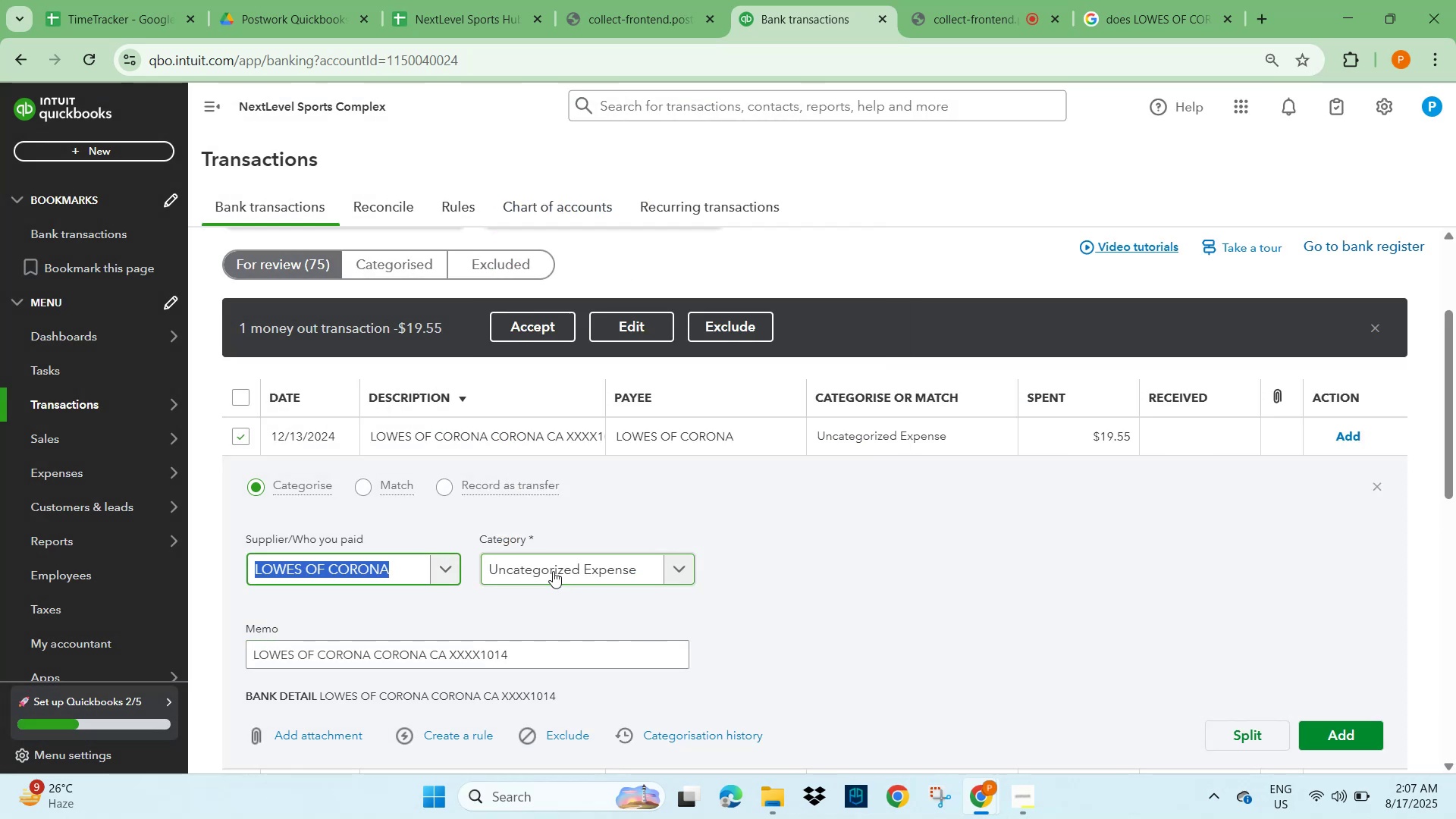 
type(gym)
key(Backspace)
key(Backspace)
 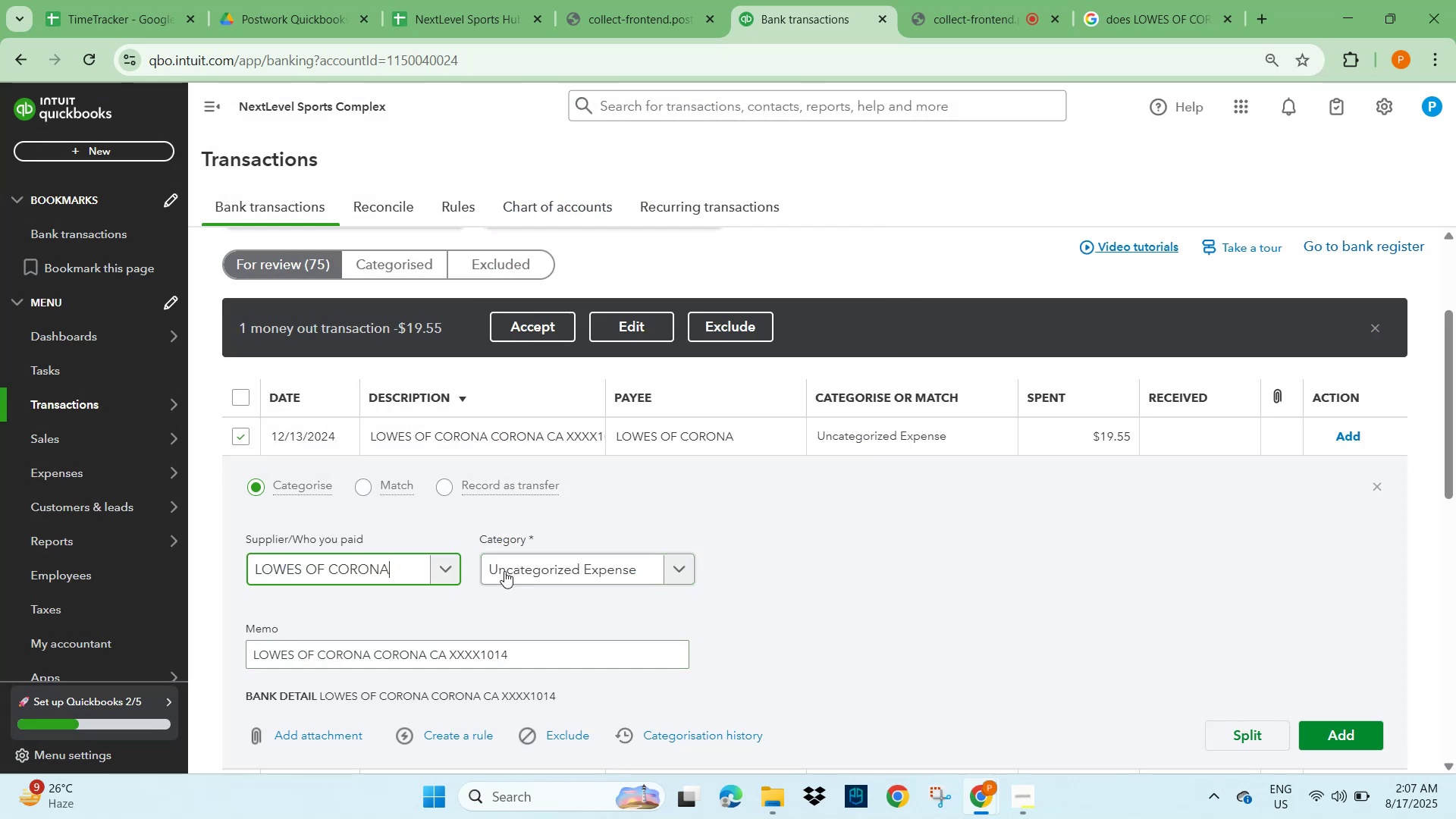 
double_click([544, 570])
 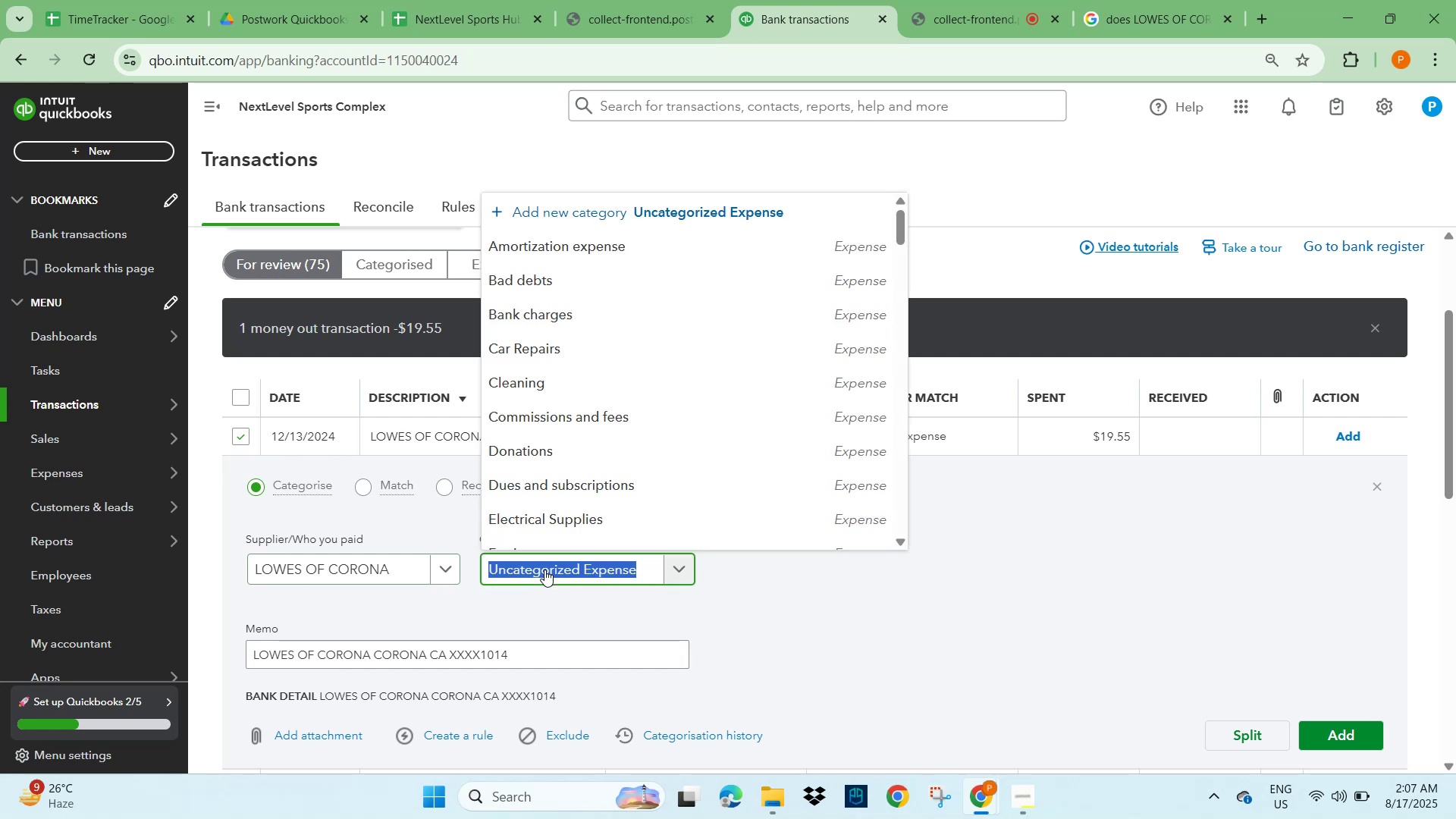 
type(gym)
 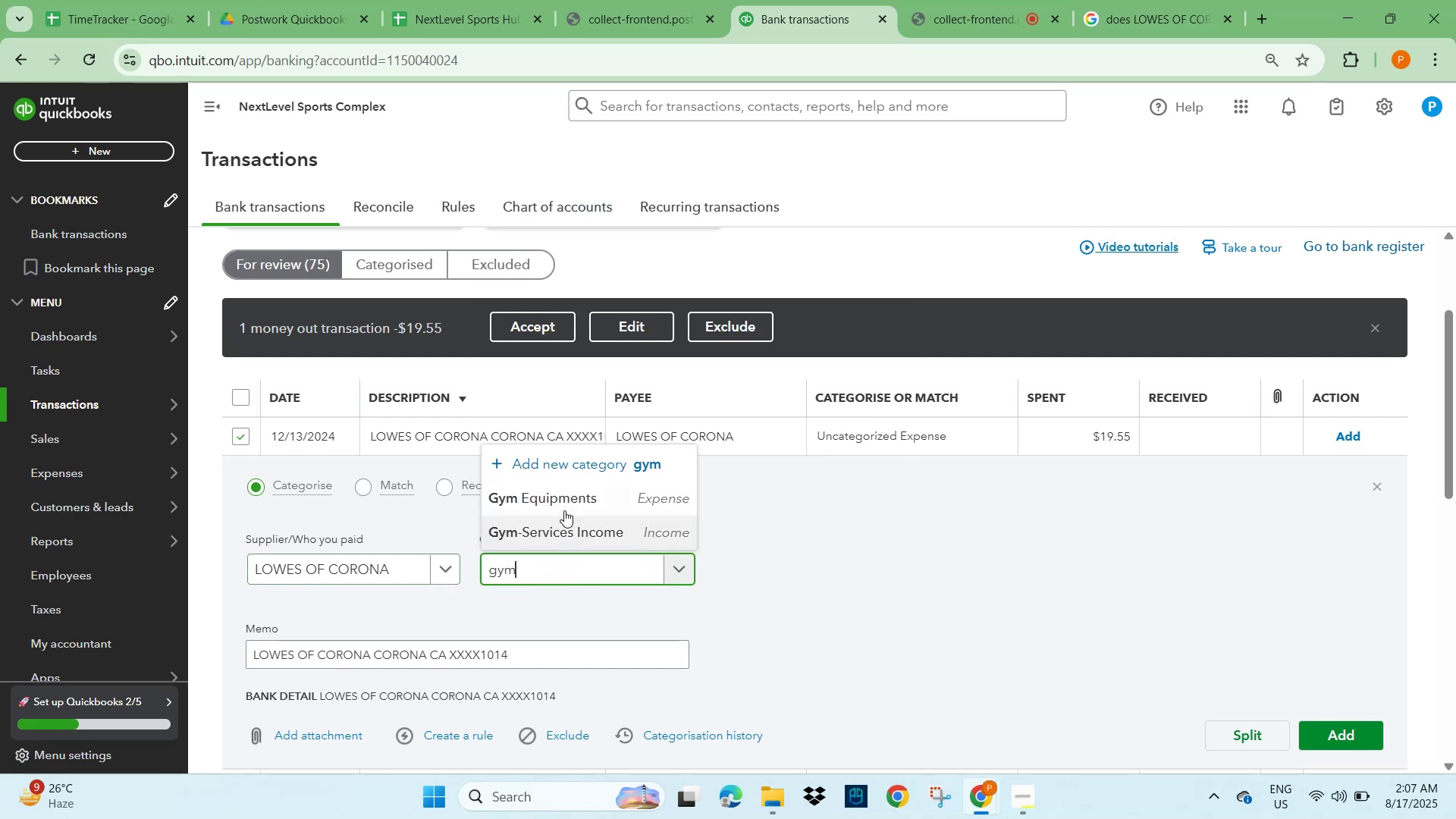 
left_click([560, 503])
 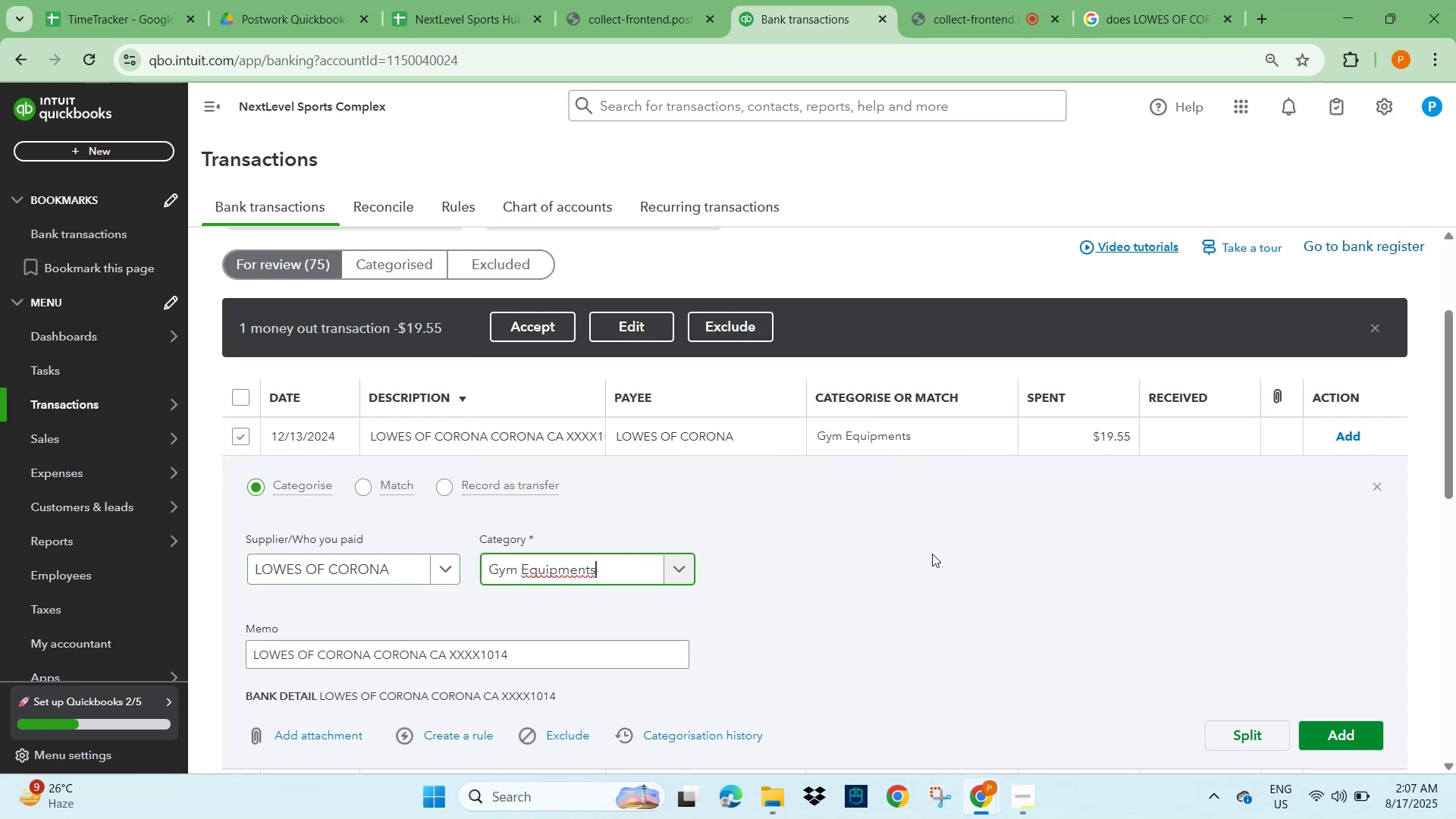 
left_click([937, 567])
 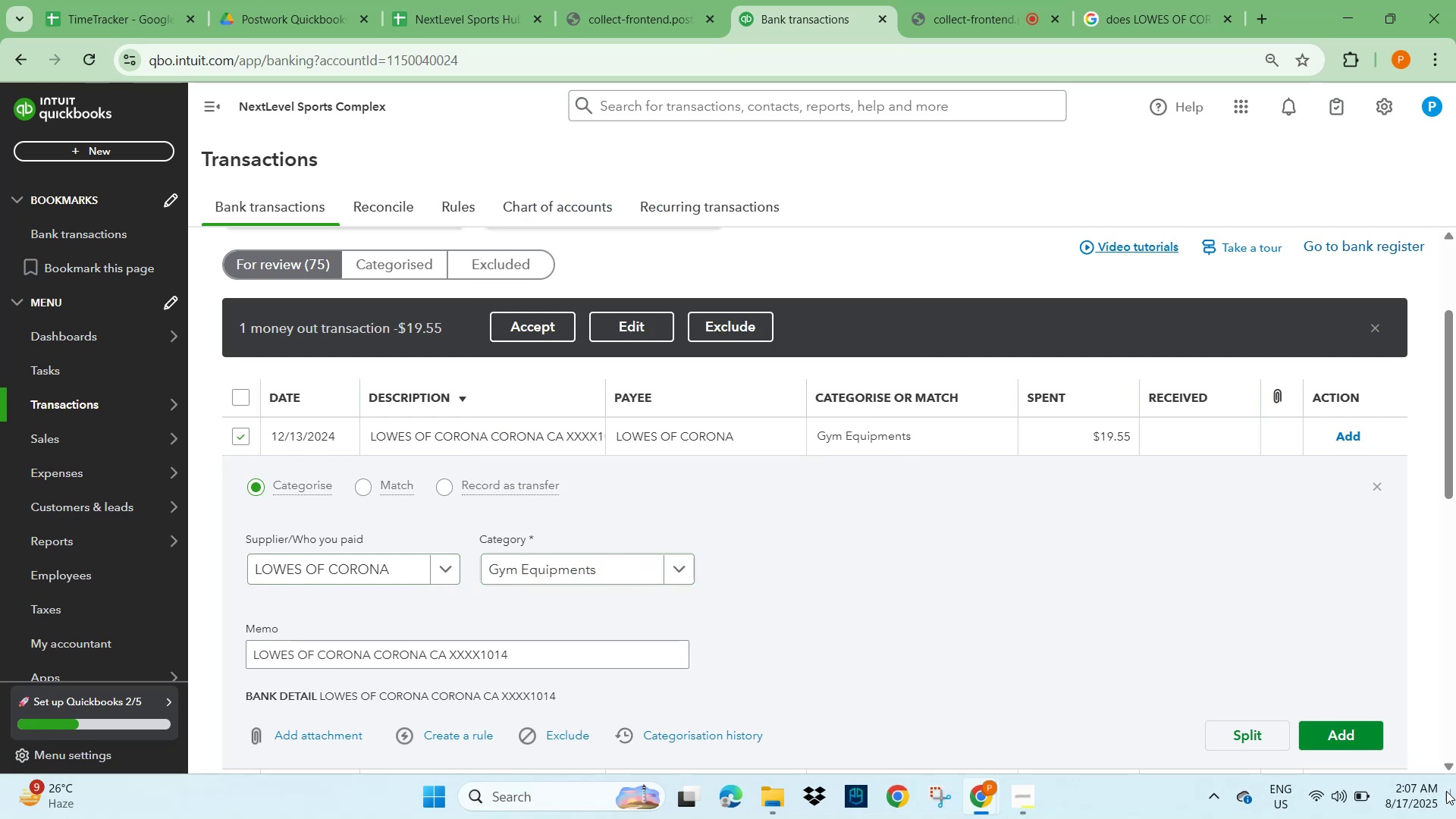 
scroll: coordinate [1283, 698], scroll_direction: down, amount: 2.0
 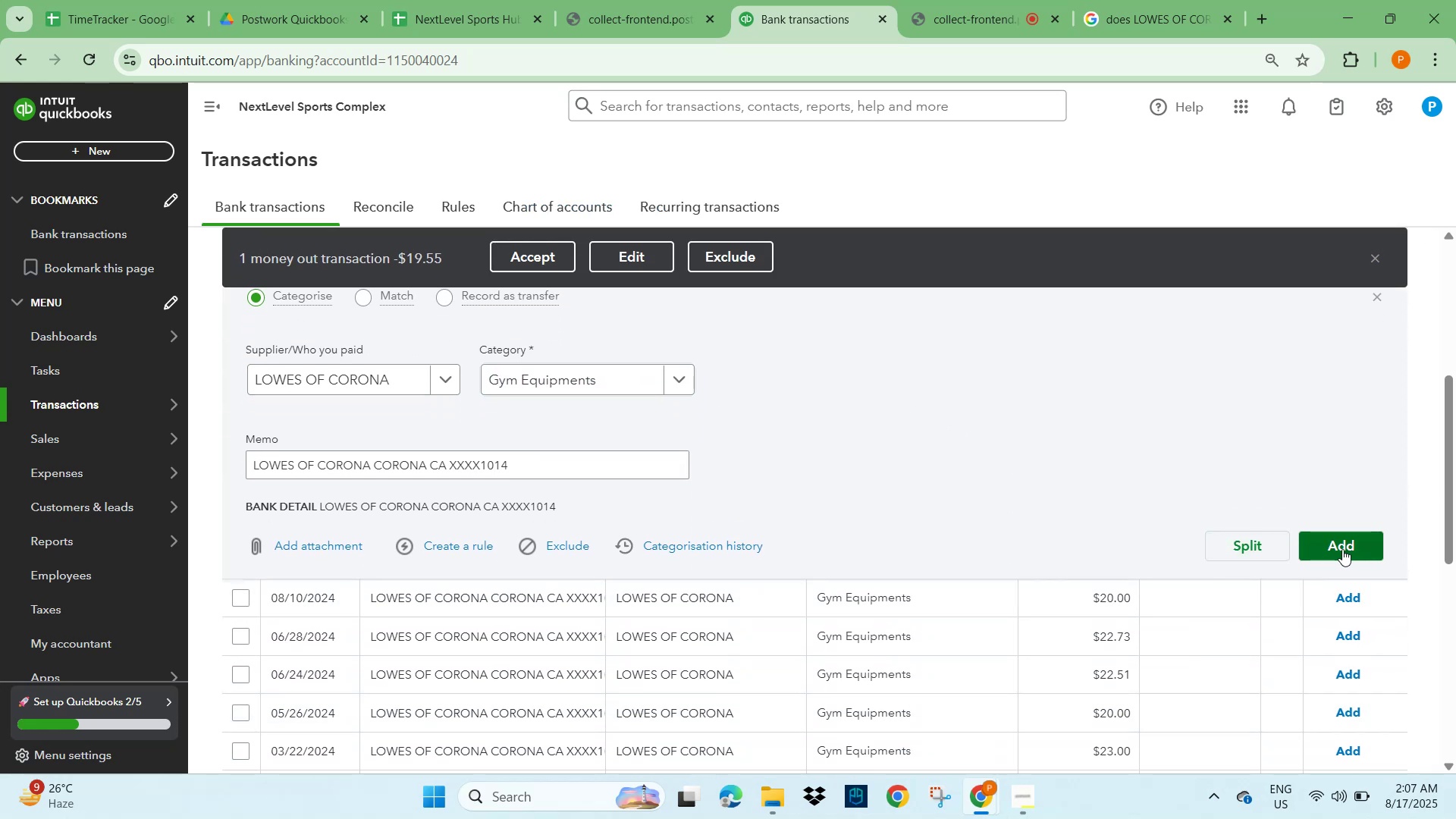 
left_click([1342, 549])
 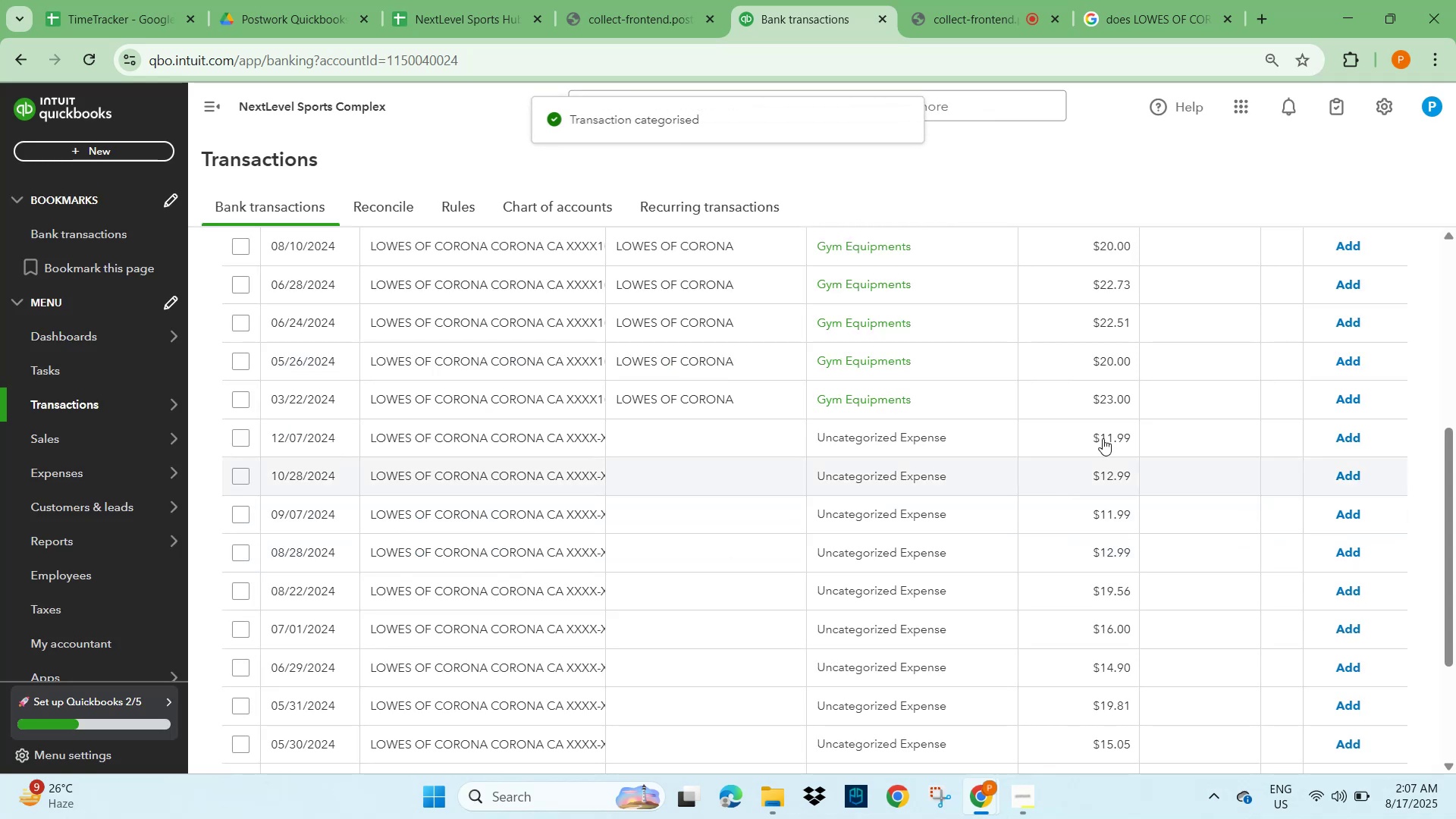 
left_click([1341, 249])
 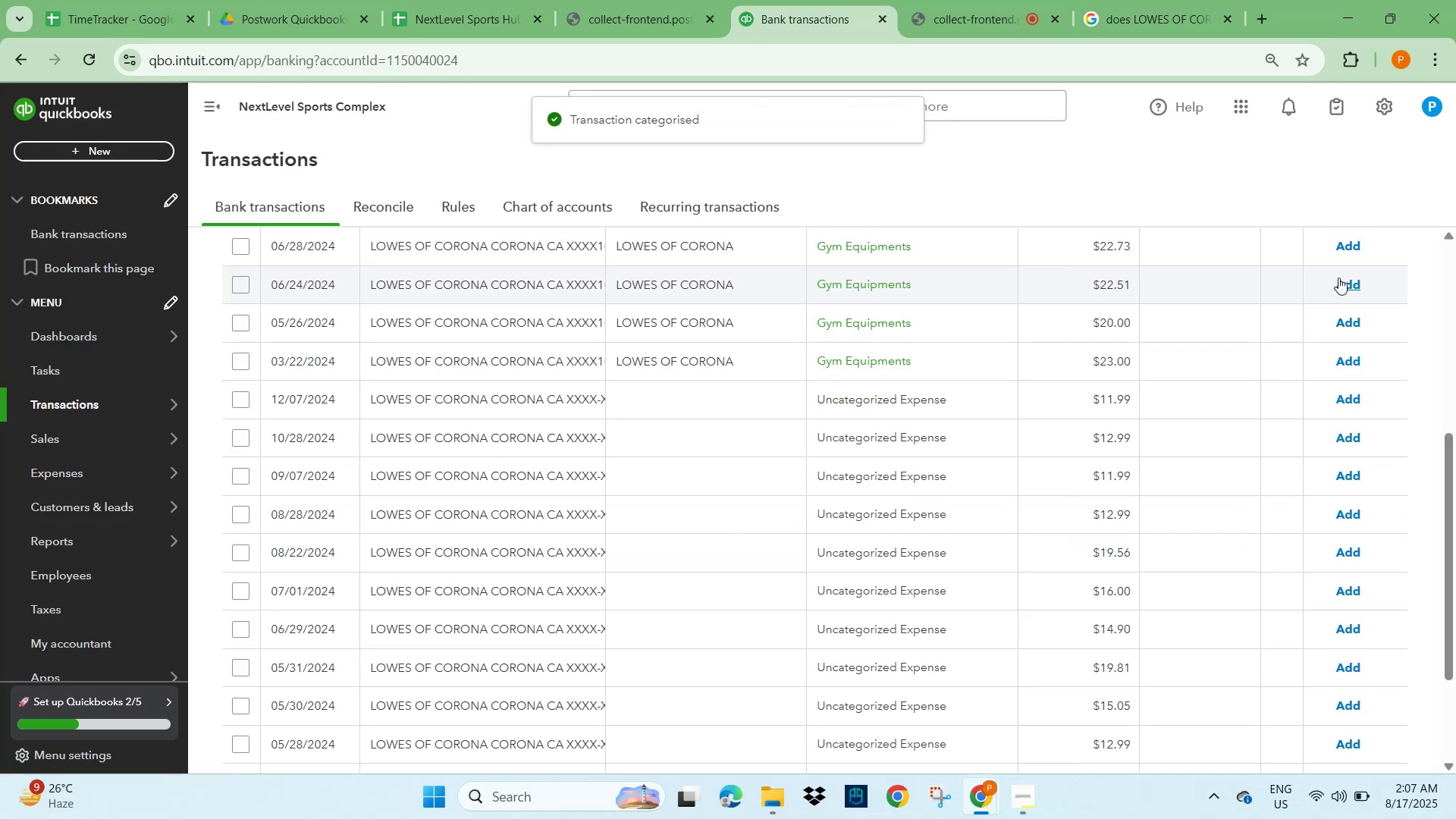 
left_click([1344, 249])
 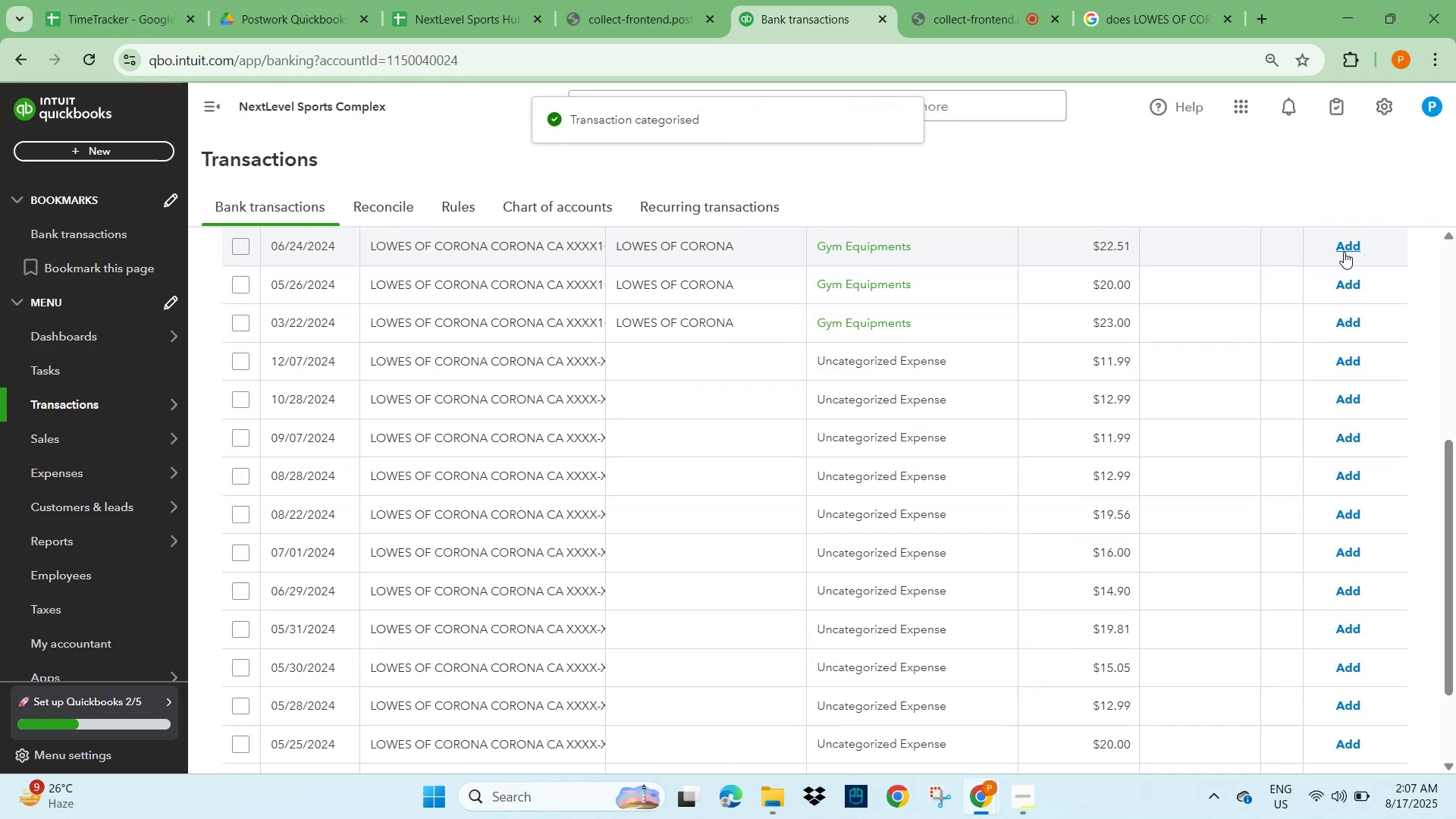 
left_click([1344, 253])
 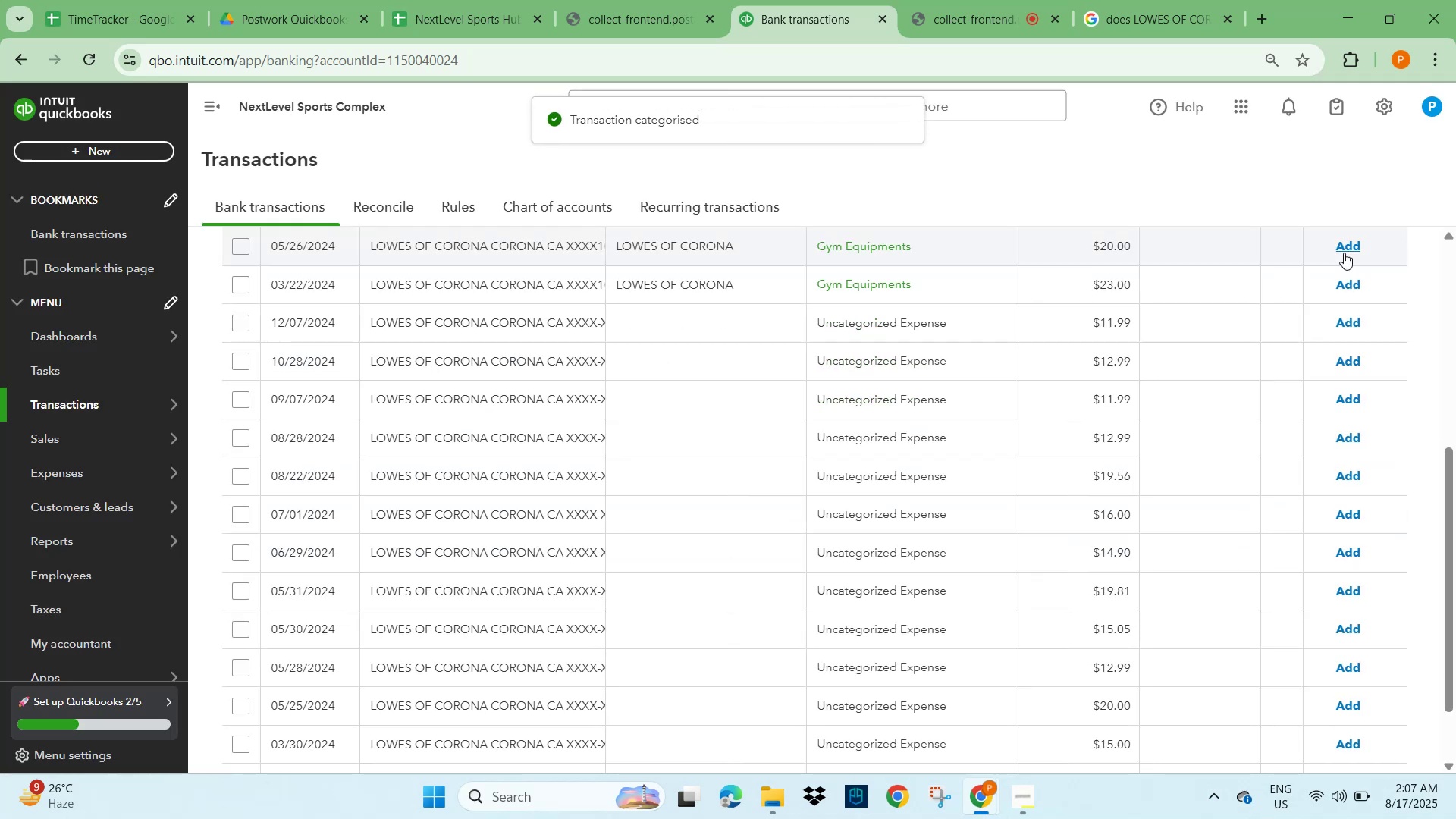 